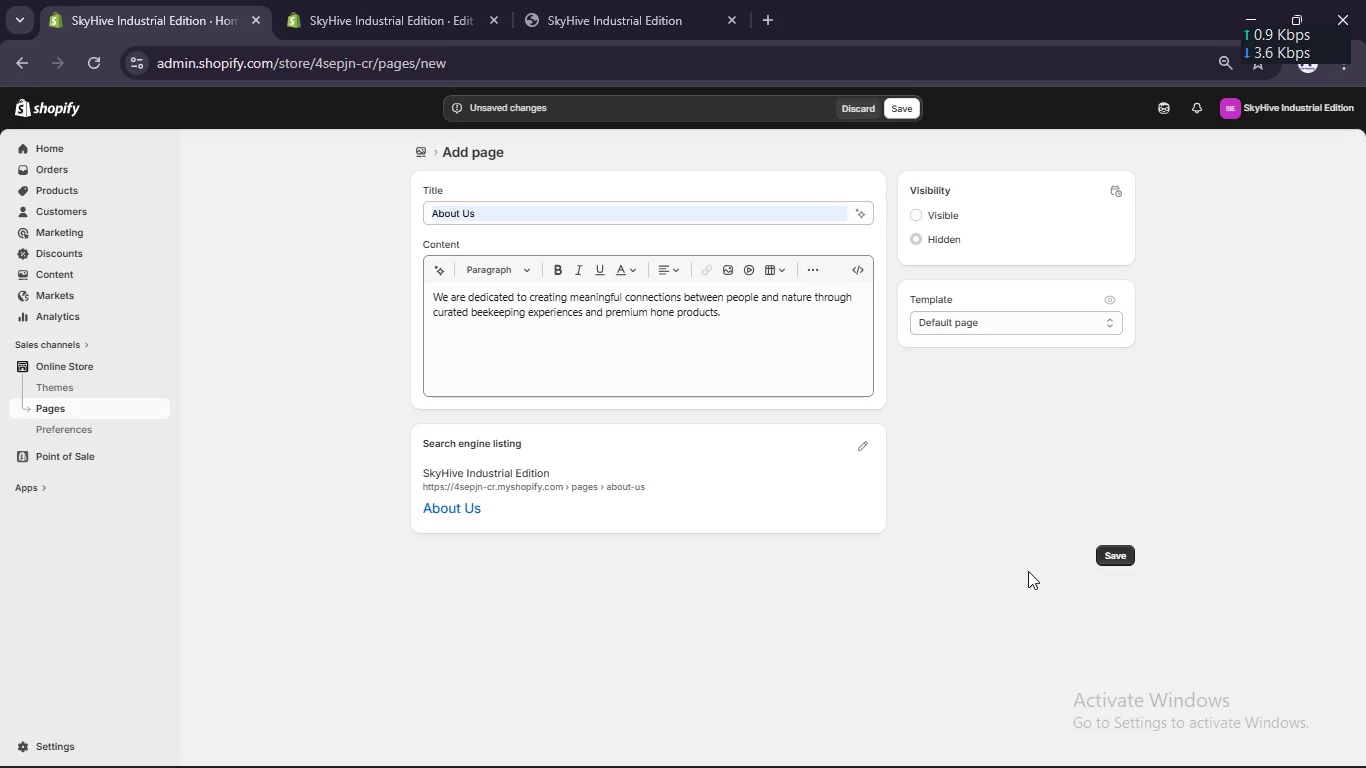 
wait(5.66)
 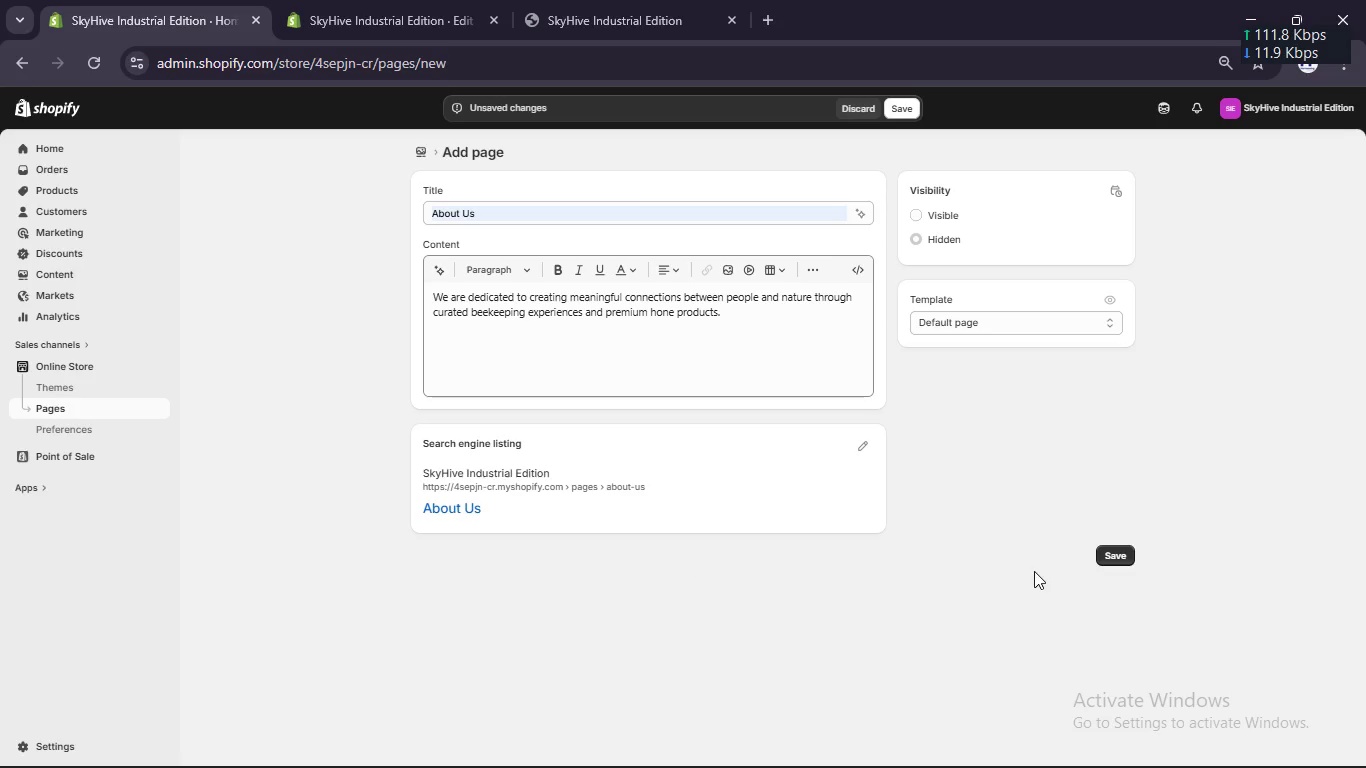 
left_click([915, 221])
 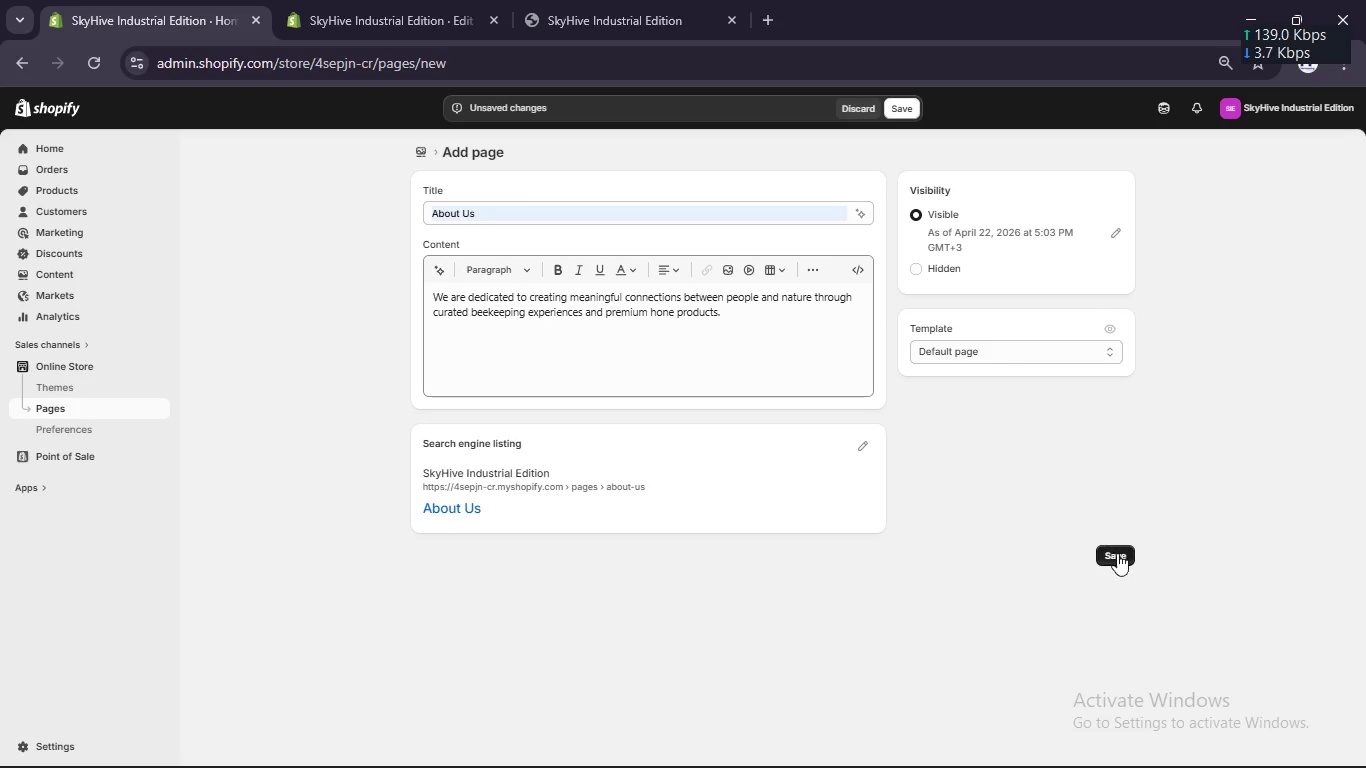 
left_click([1117, 553])
 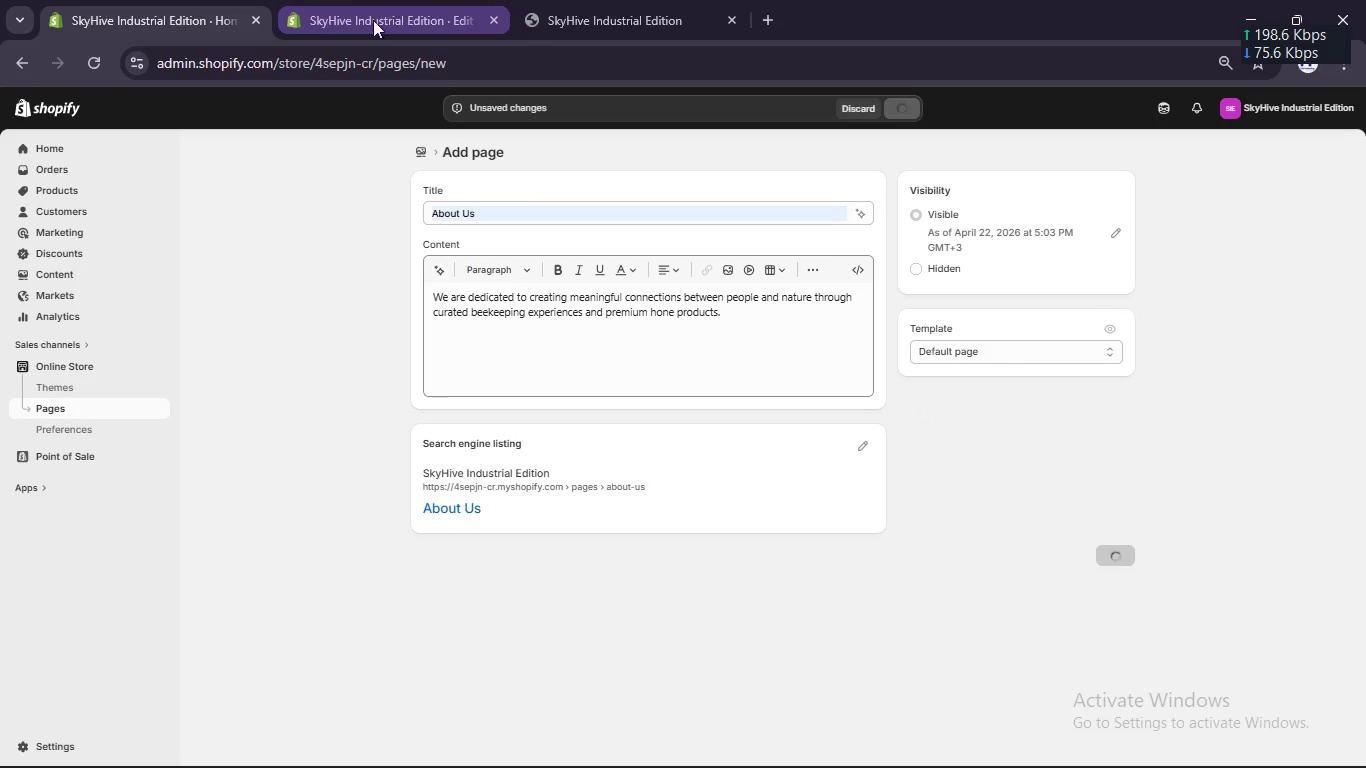 
left_click([367, 20])
 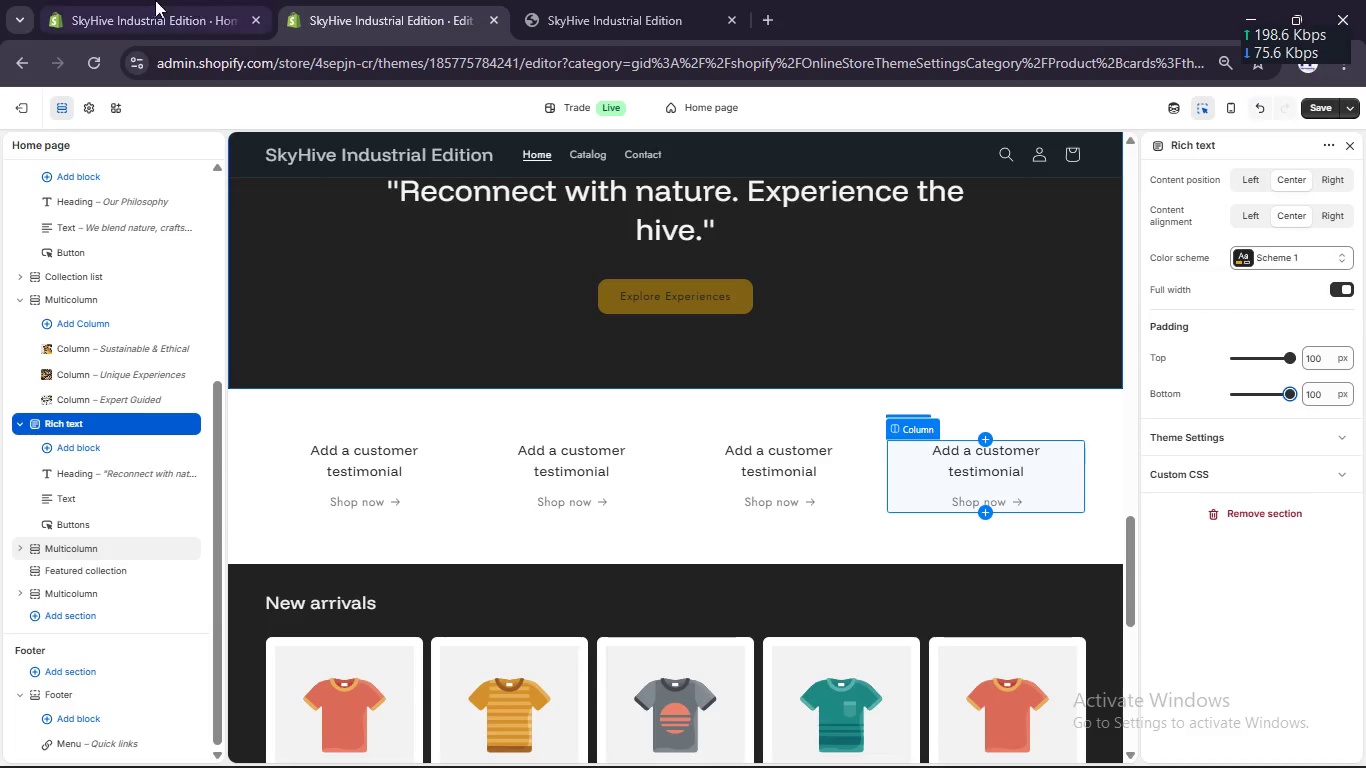 
left_click([139, 0])
 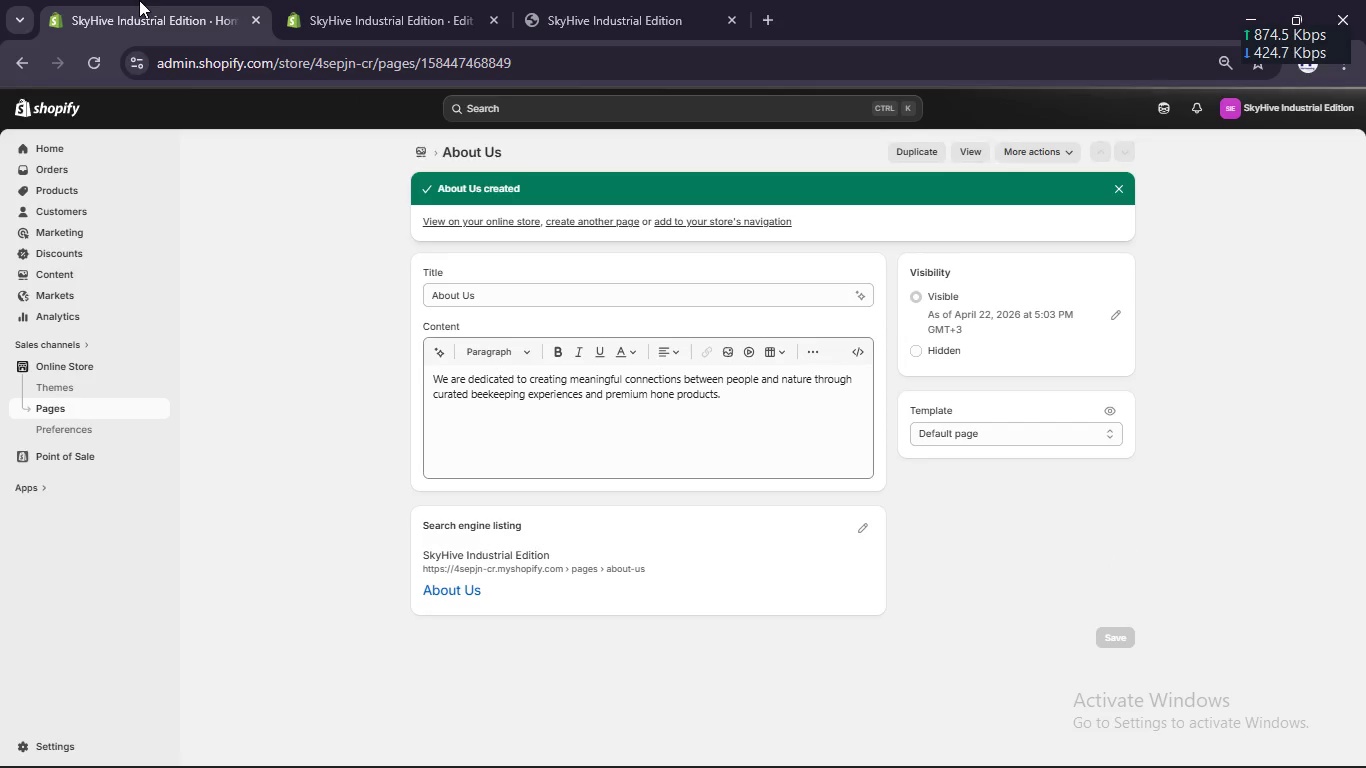 
left_click([443, 0])
 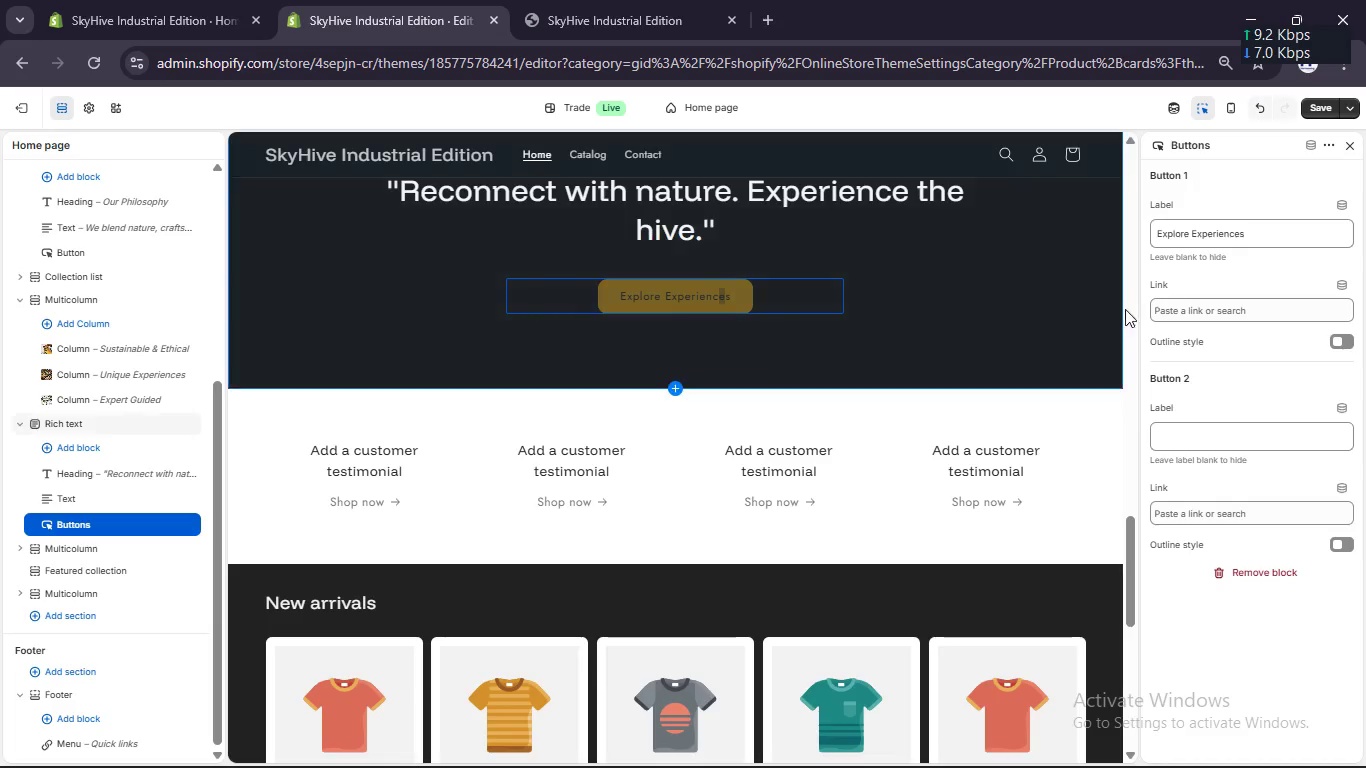 
left_click([1193, 312])
 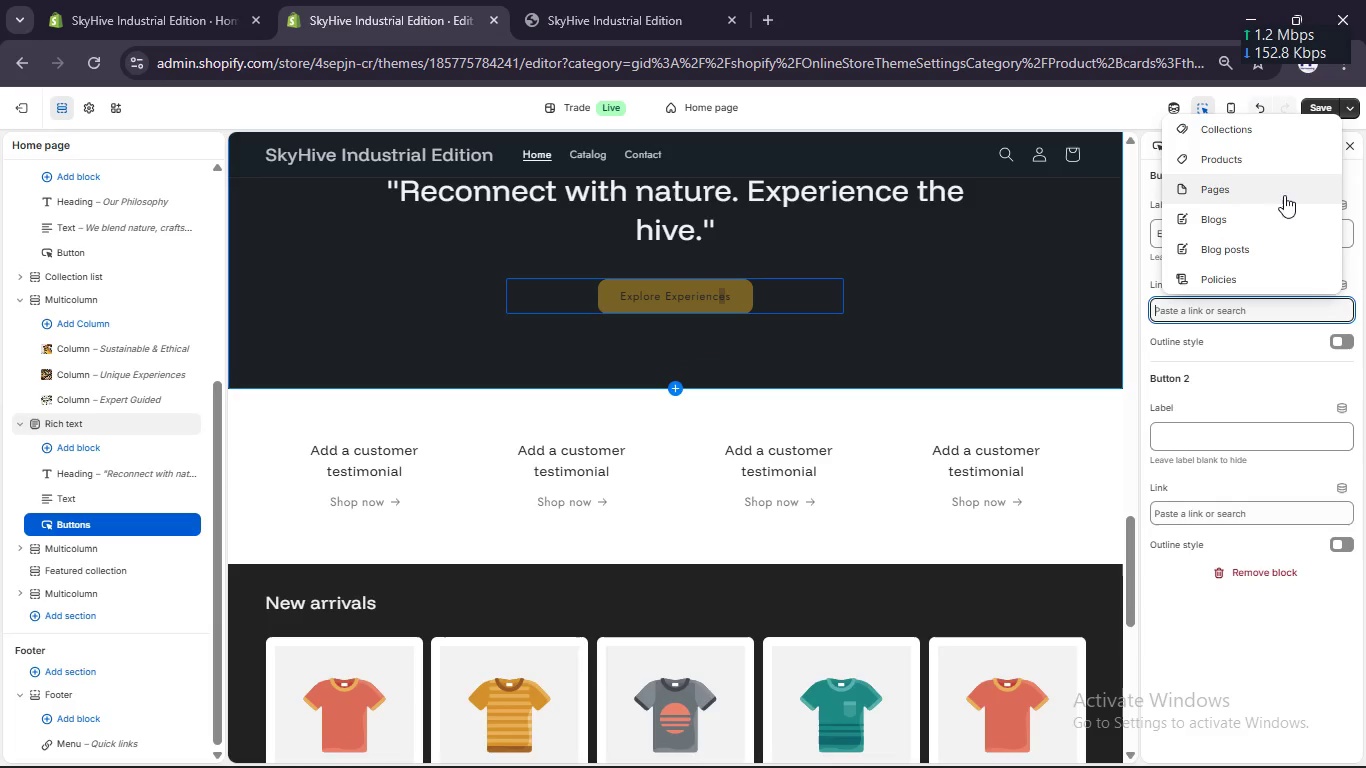 
left_click([1284, 201])
 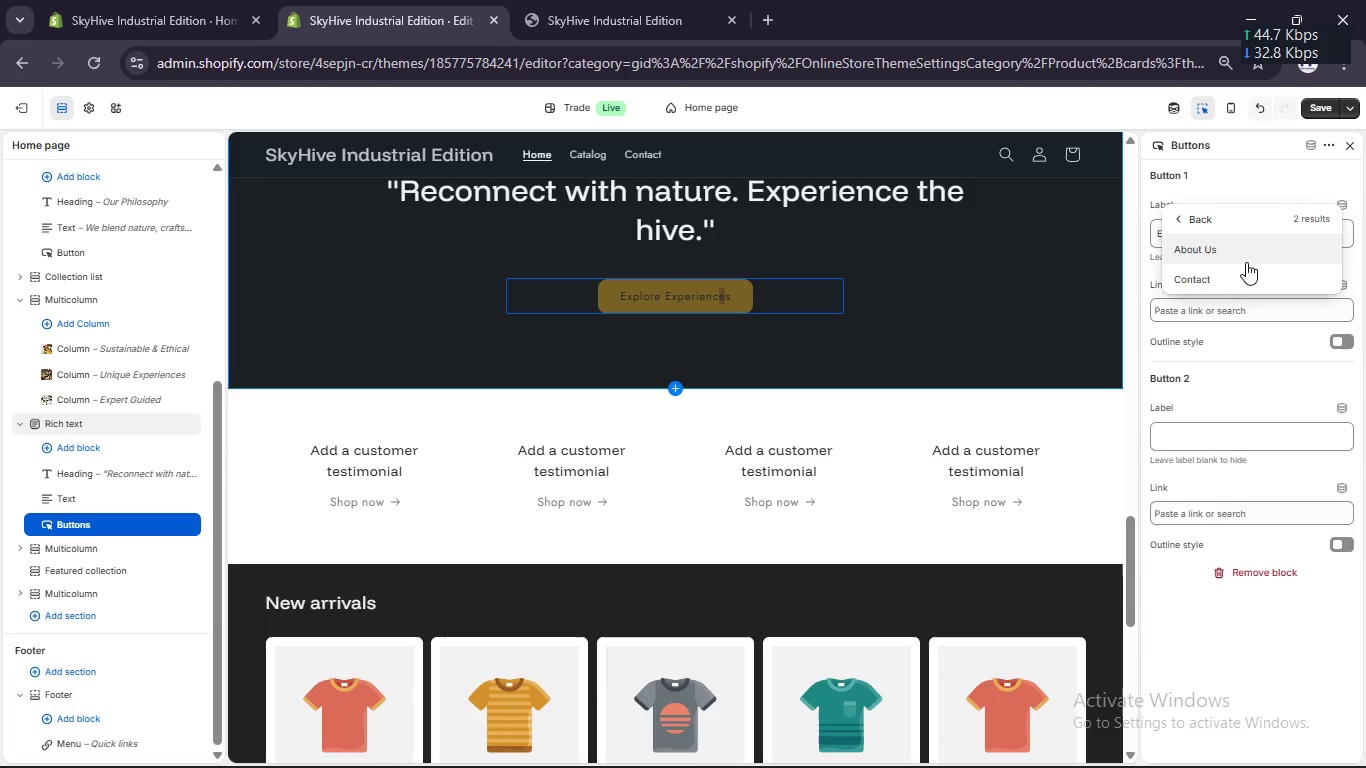 
left_click([1246, 259])
 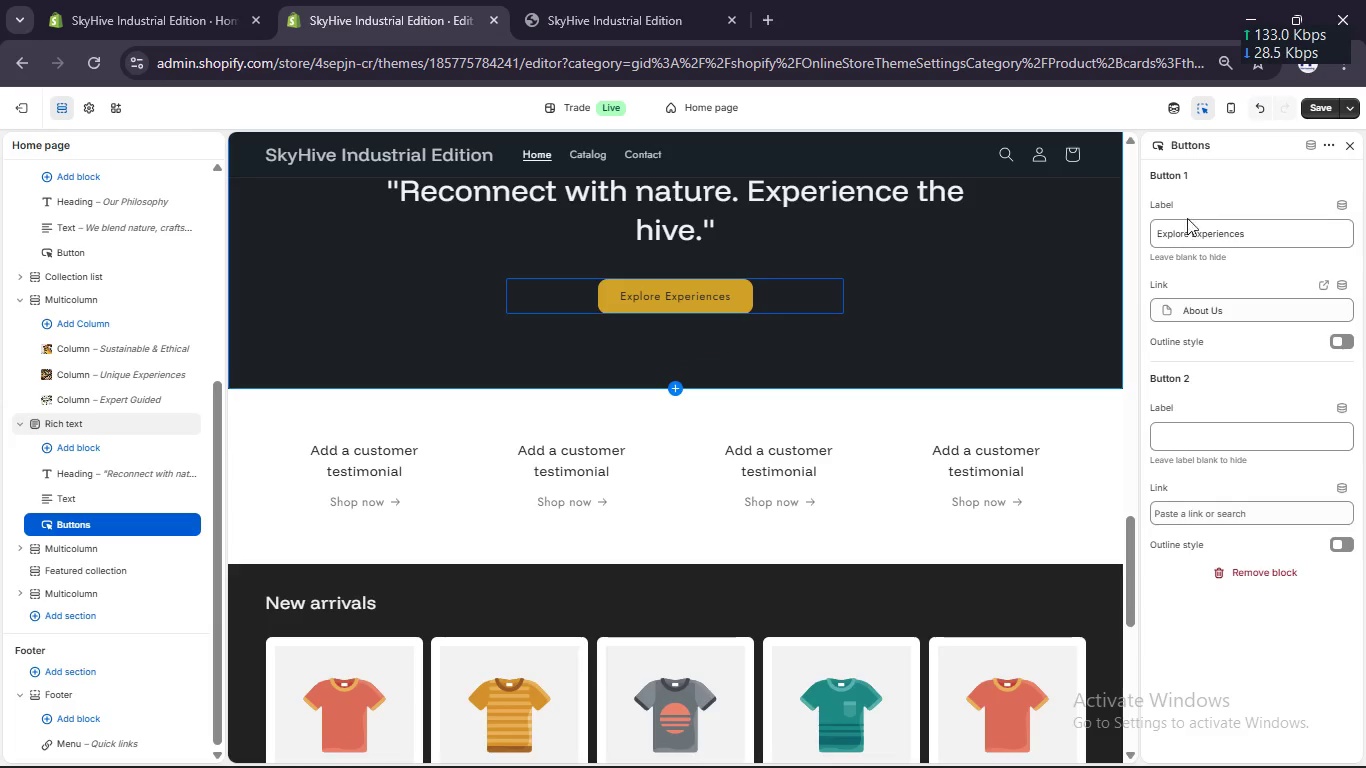 
scroll: coordinate [935, 405], scroll_direction: down, amount: 1.0
 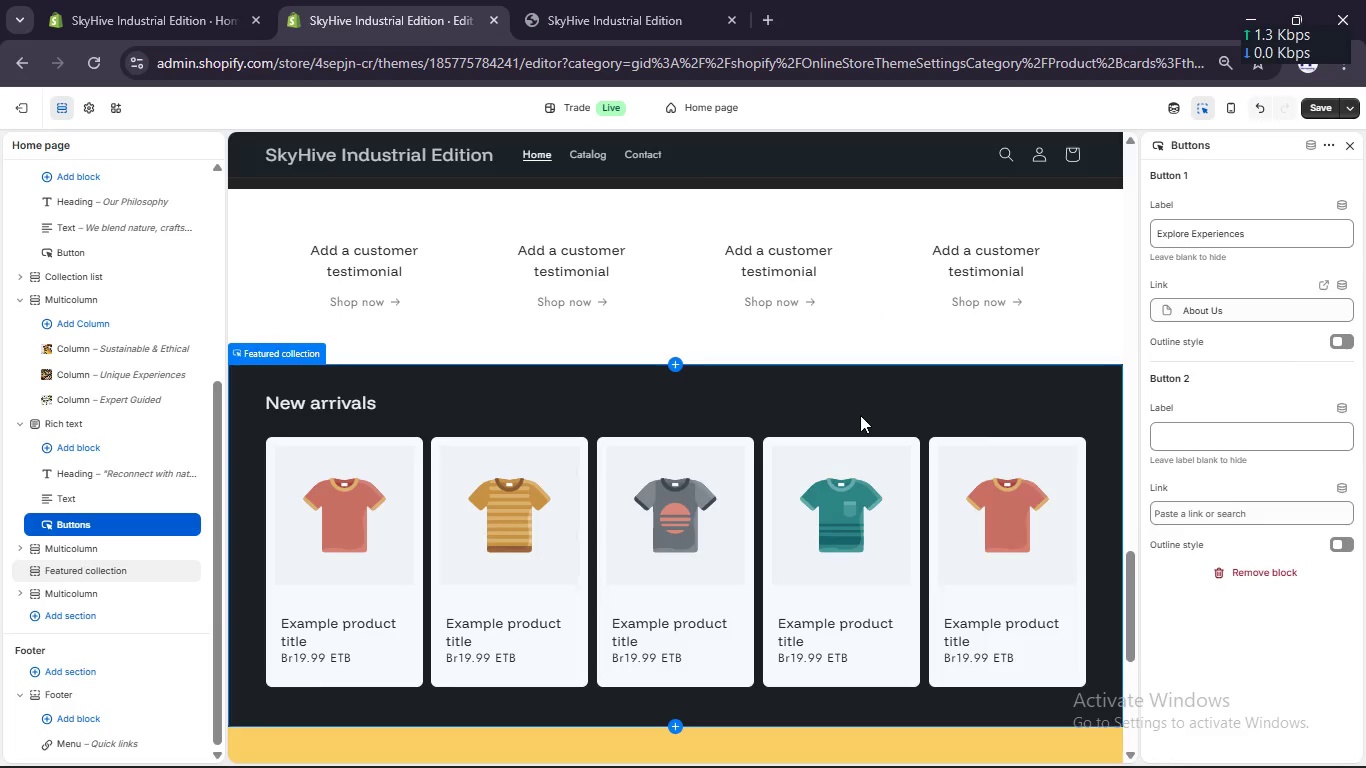 
wait(10.28)
 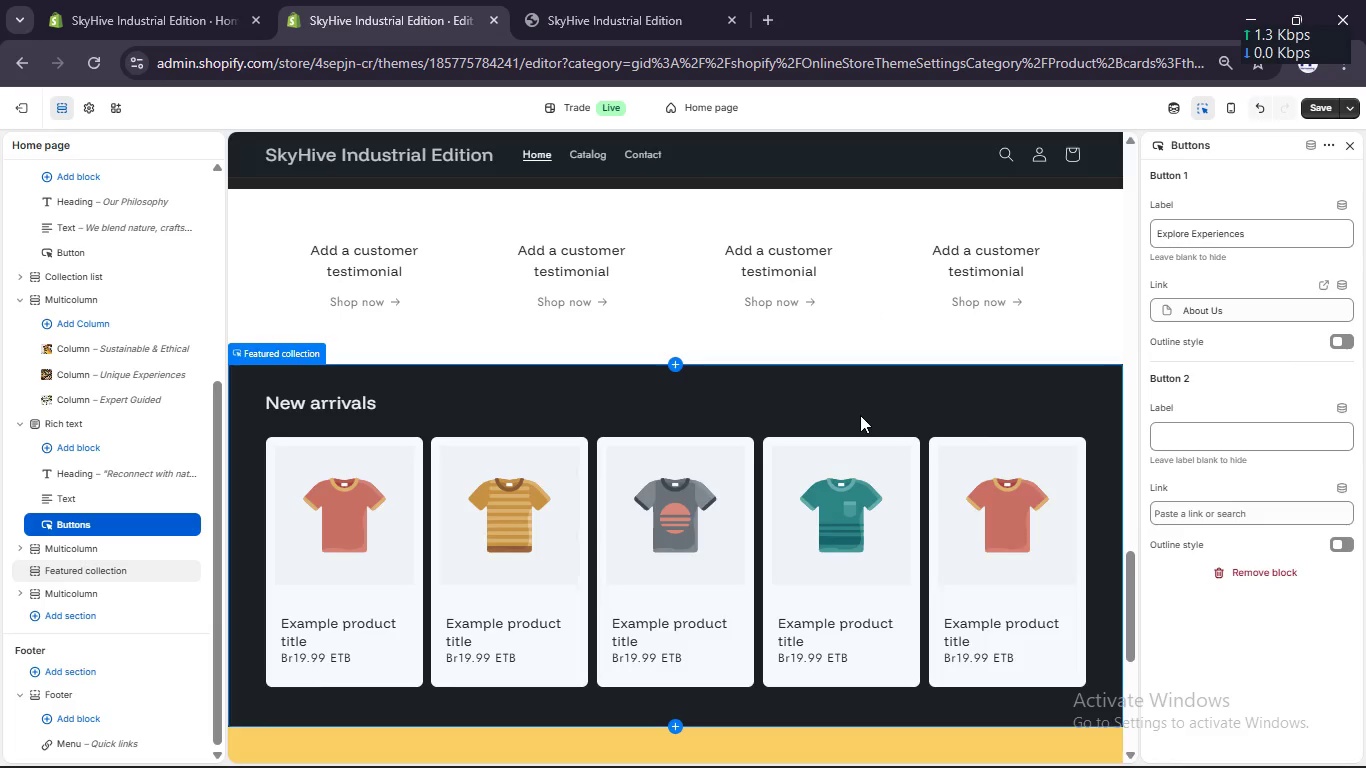 
left_click([656, 153])
 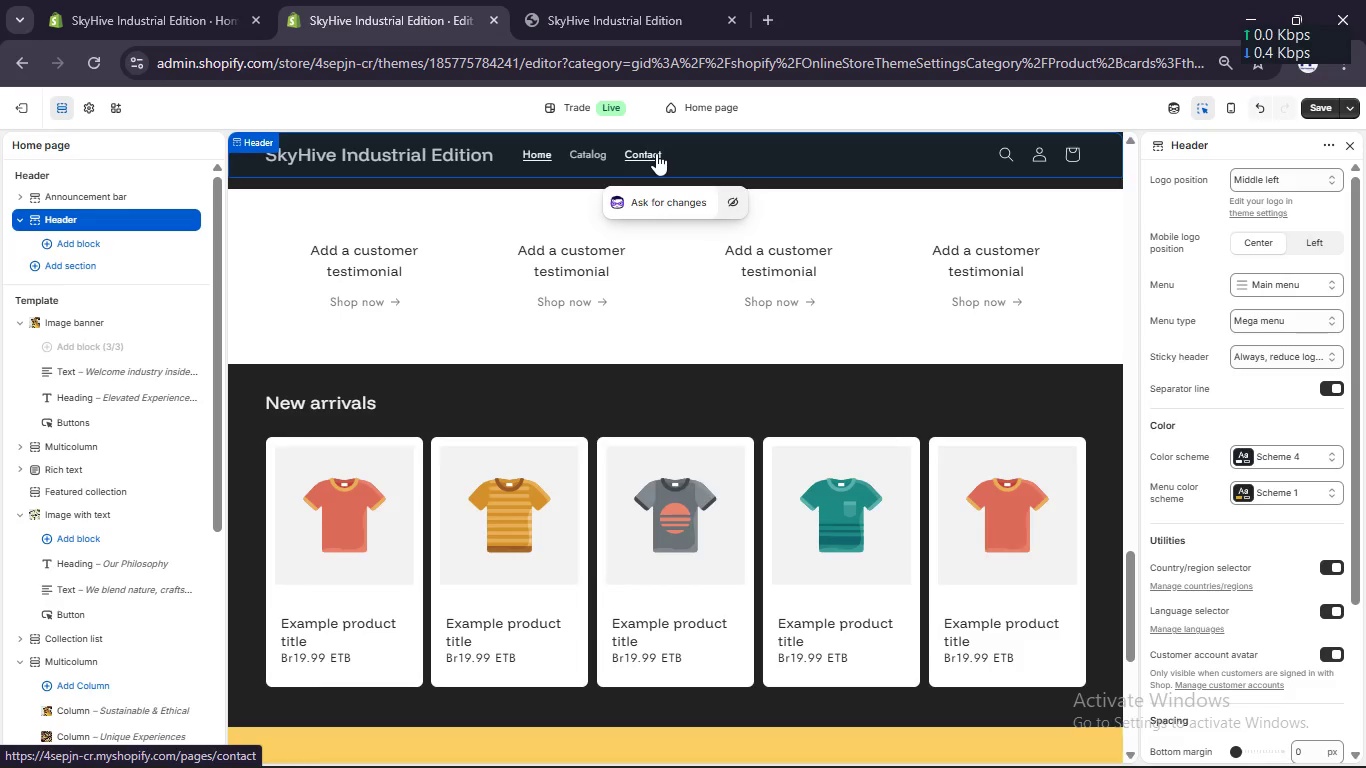 
wait(15.42)
 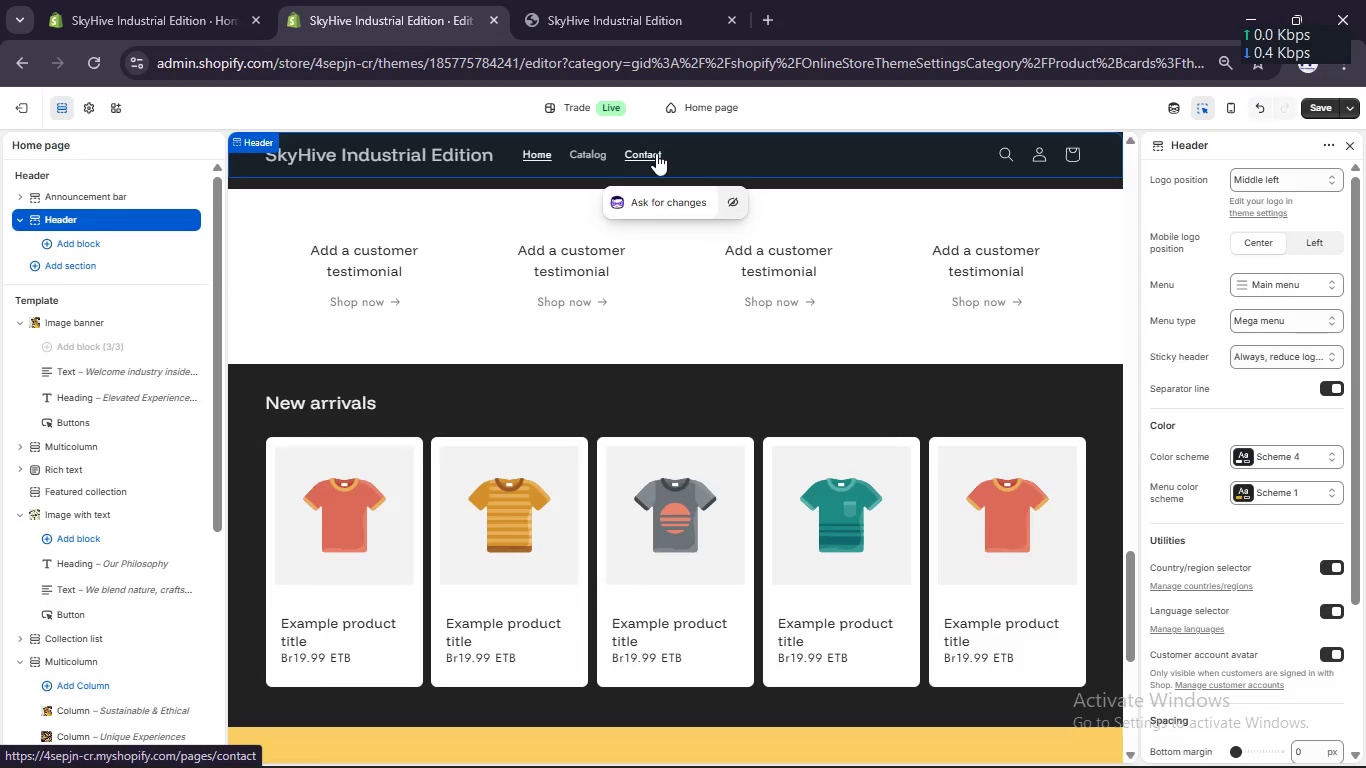 
left_click([656, 153])
 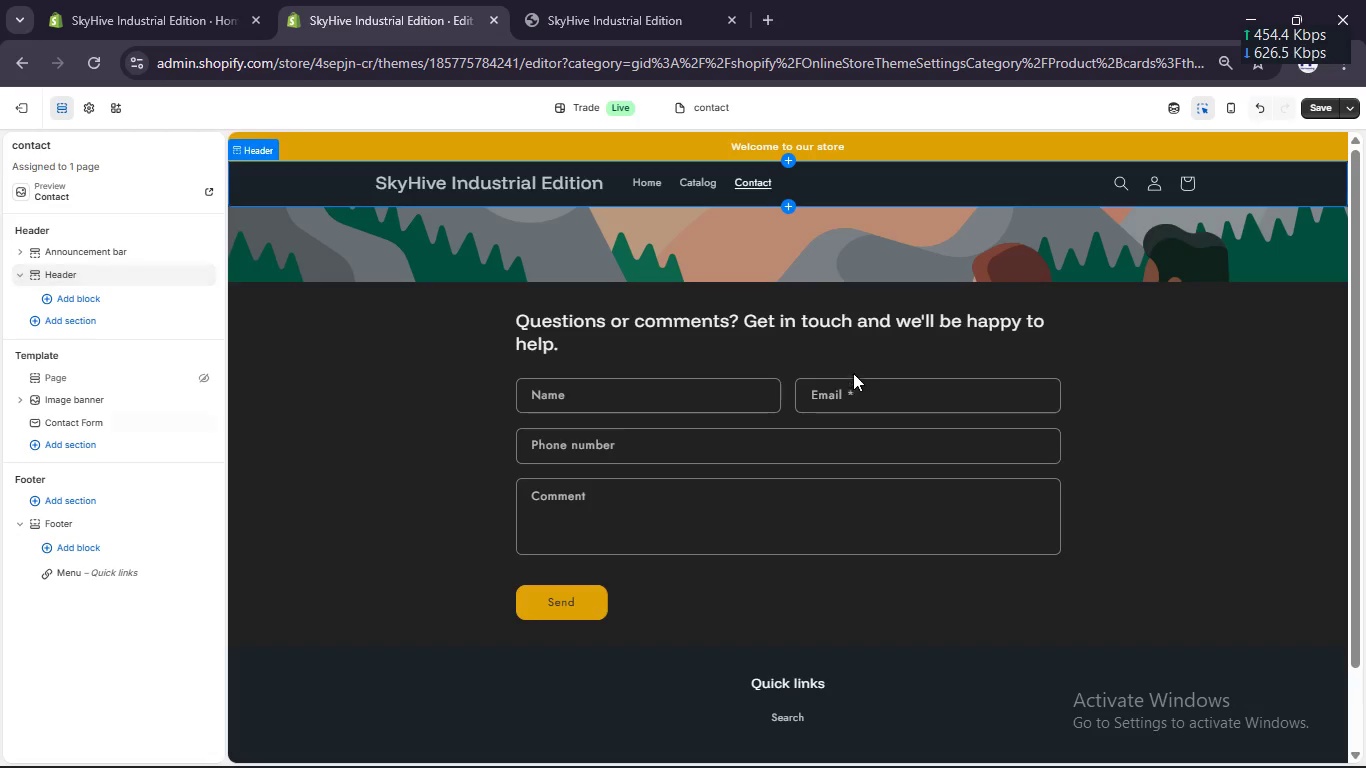 
wait(5.78)
 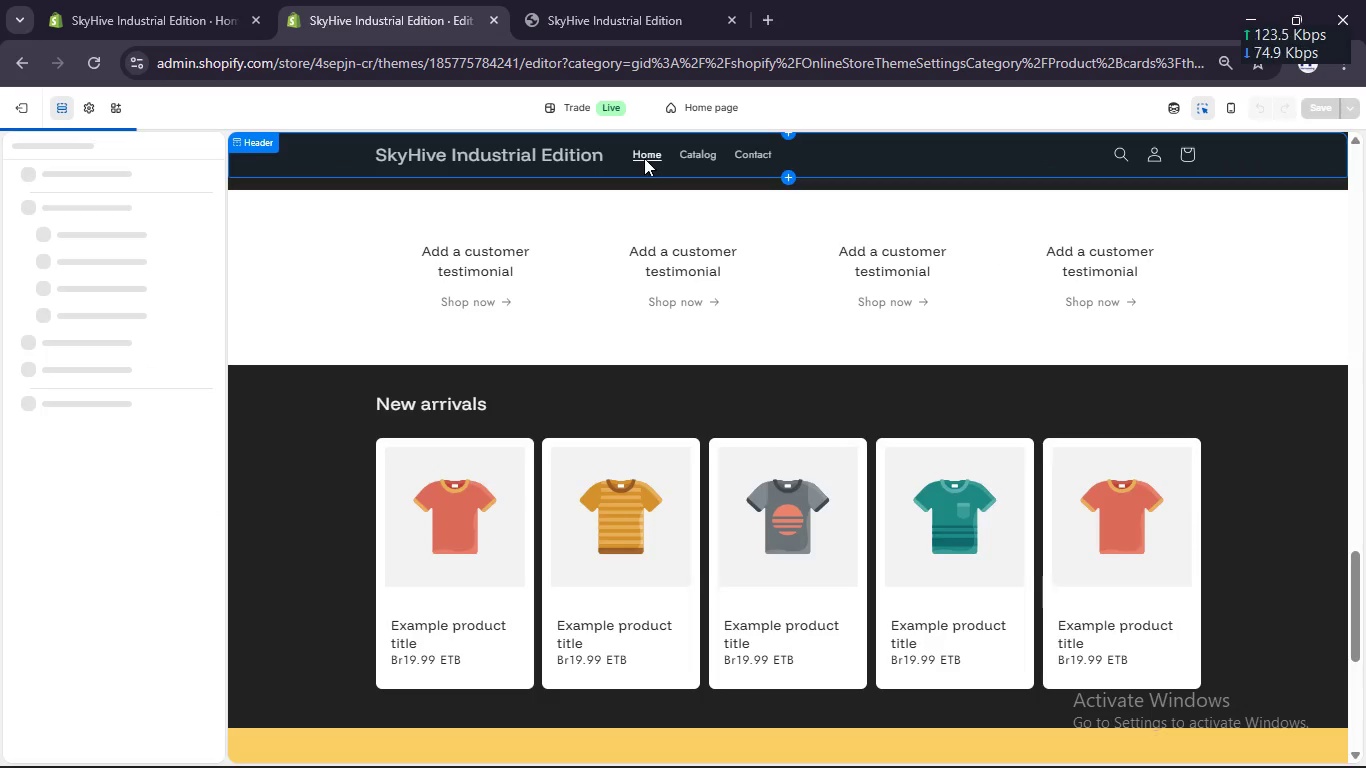 
left_click([752, 264])
 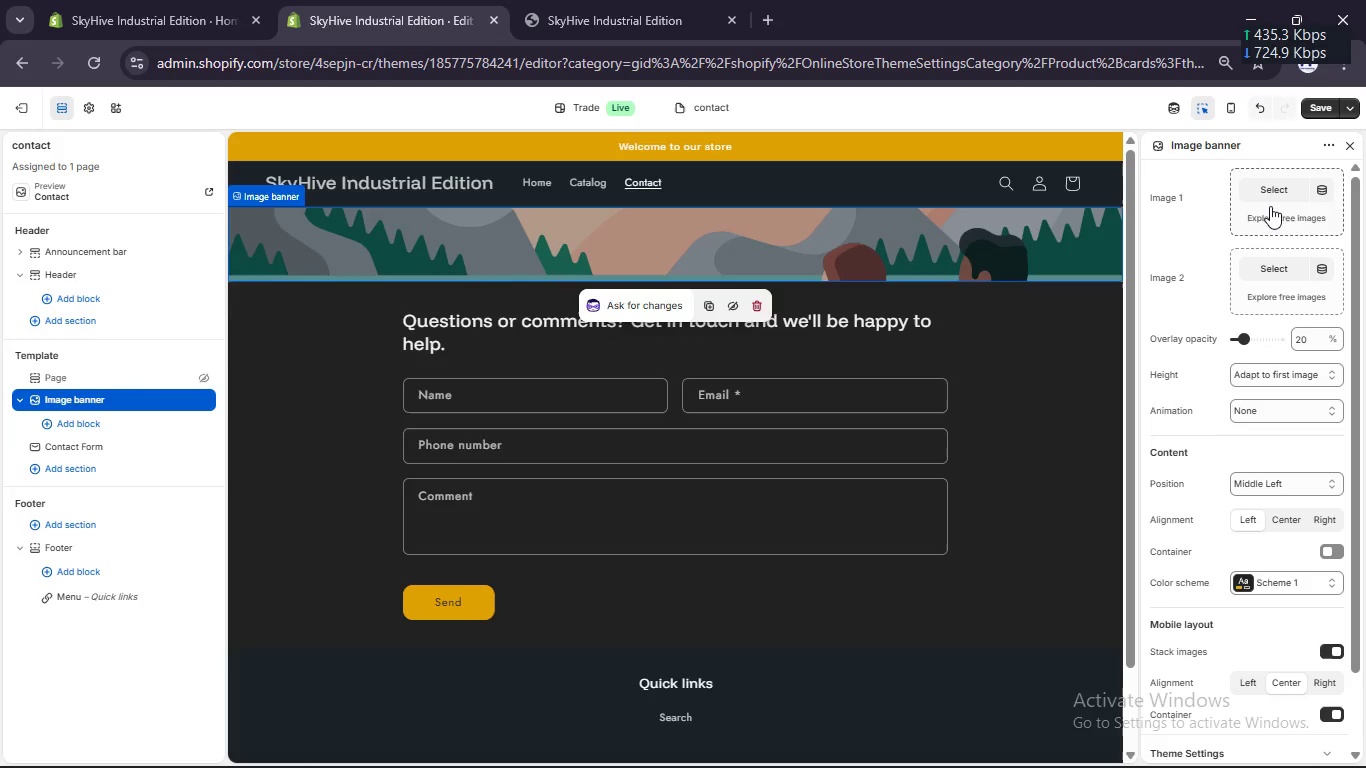 
left_click([1269, 195])
 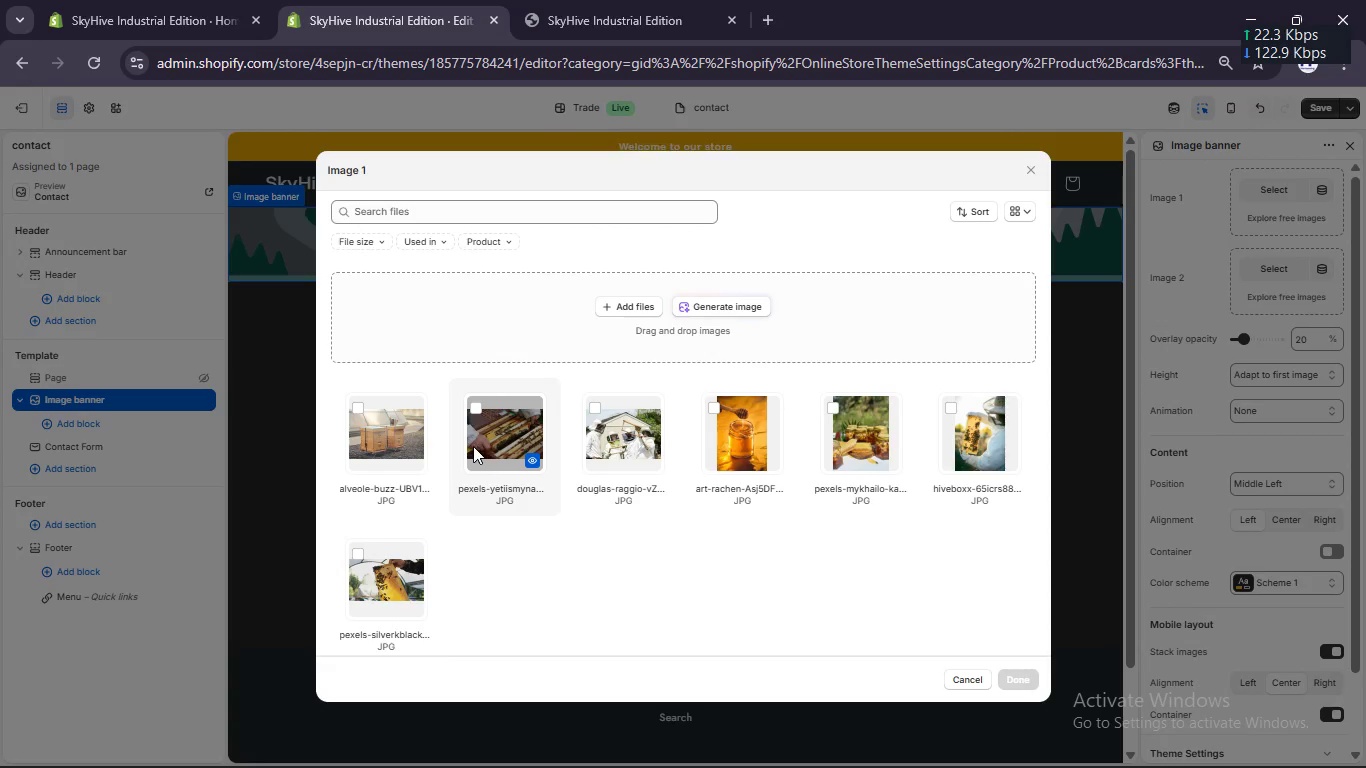 
left_click([474, 444])
 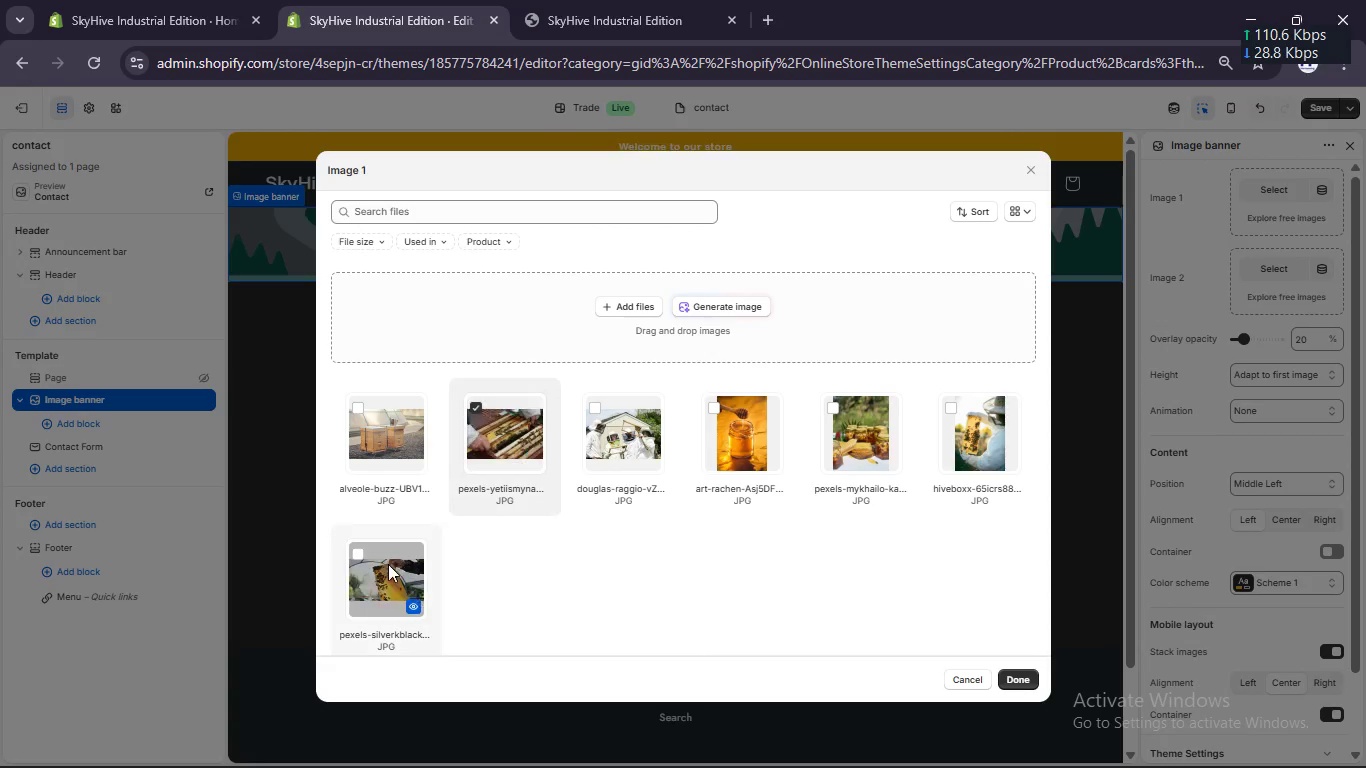 
left_click([369, 590])
 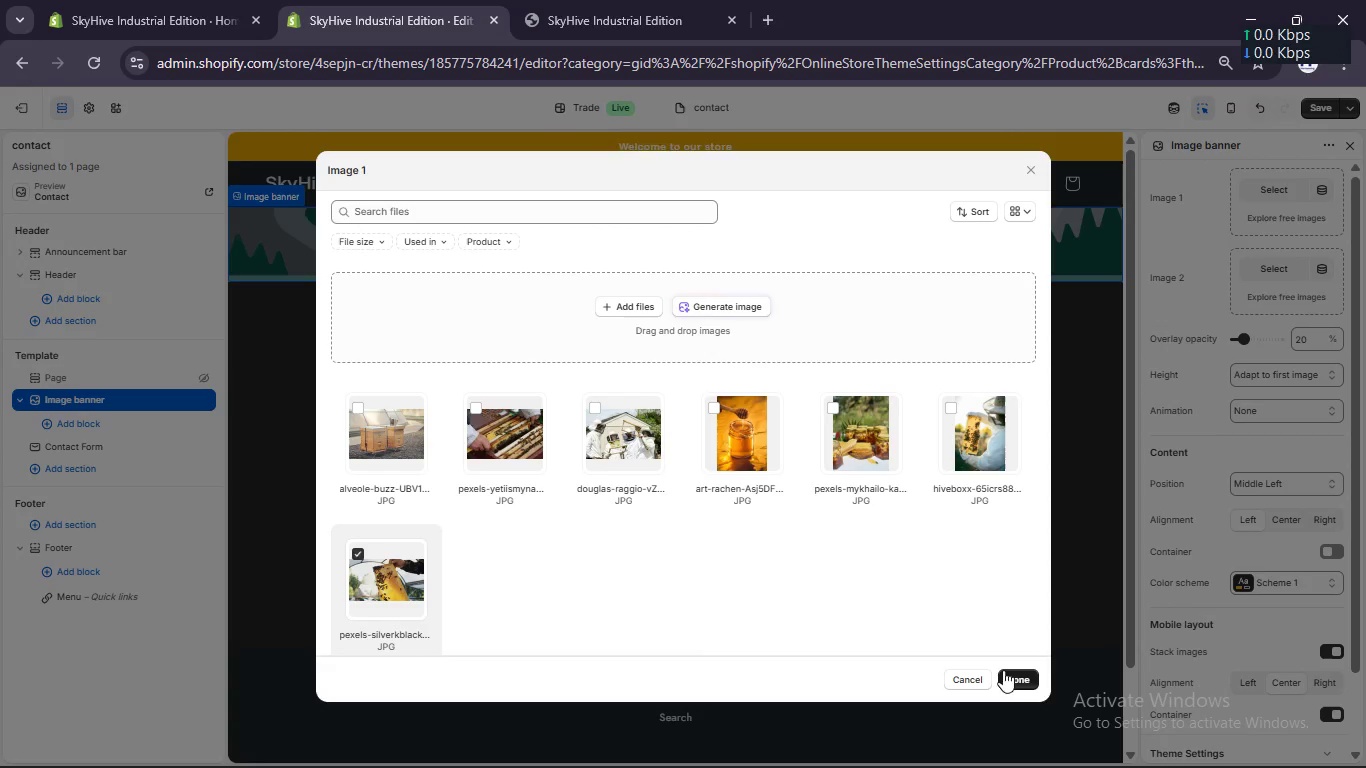 
left_click([1026, 680])
 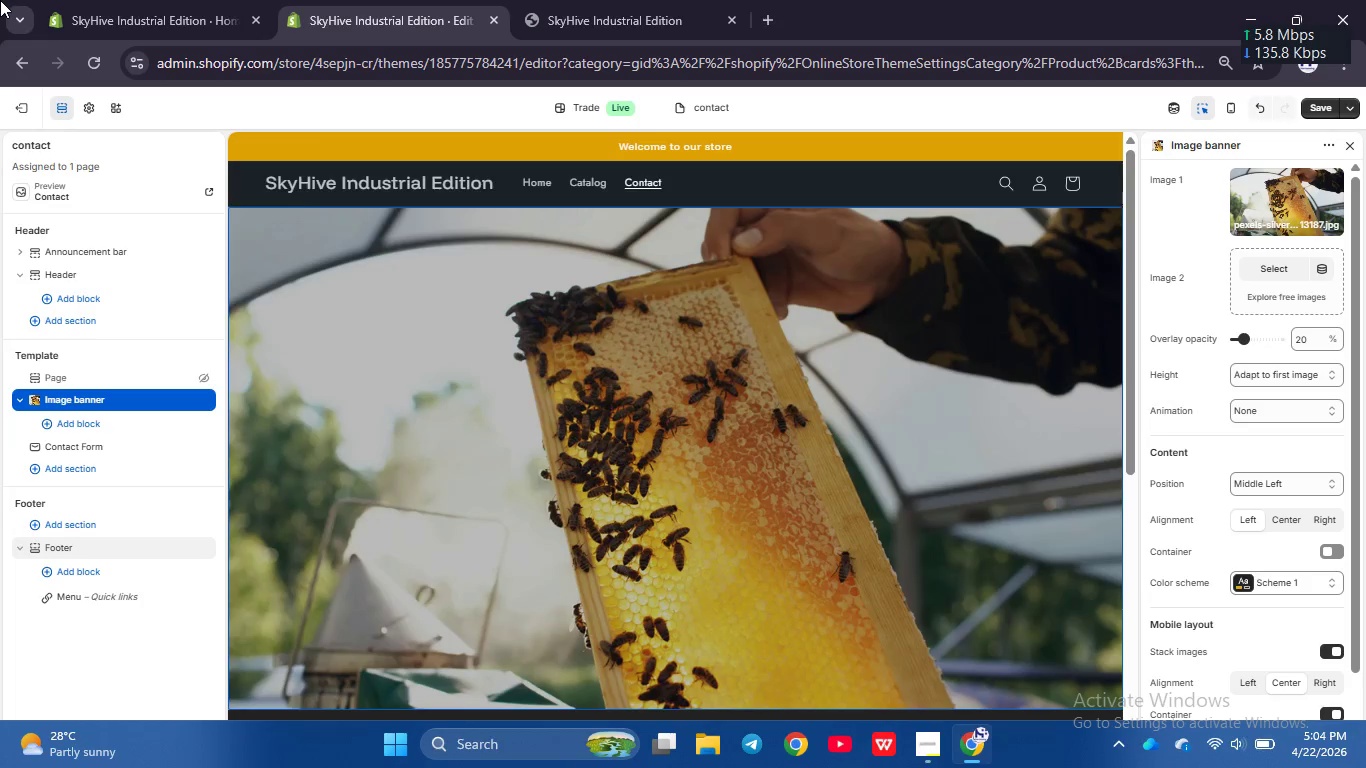 
wait(5.72)
 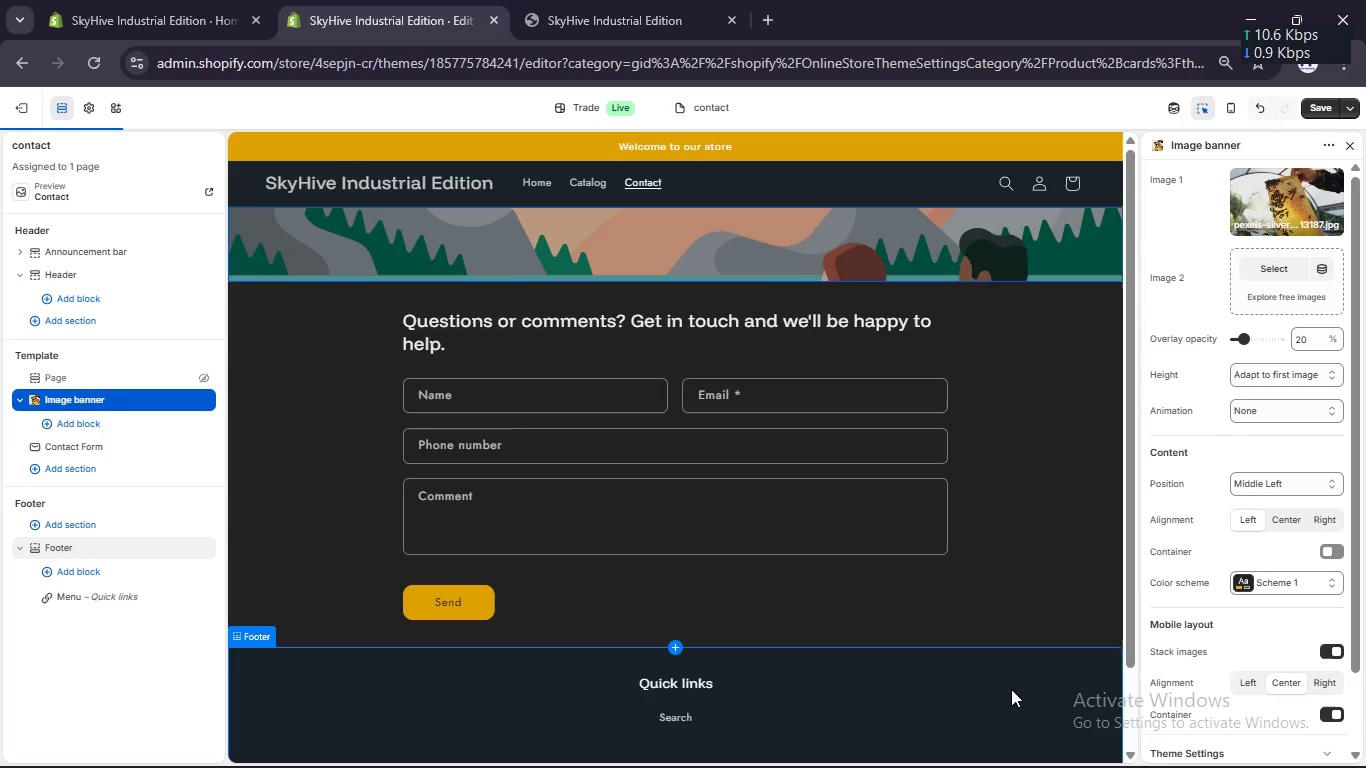 
scroll: coordinate [694, 355], scroll_direction: down, amount: 4.0
 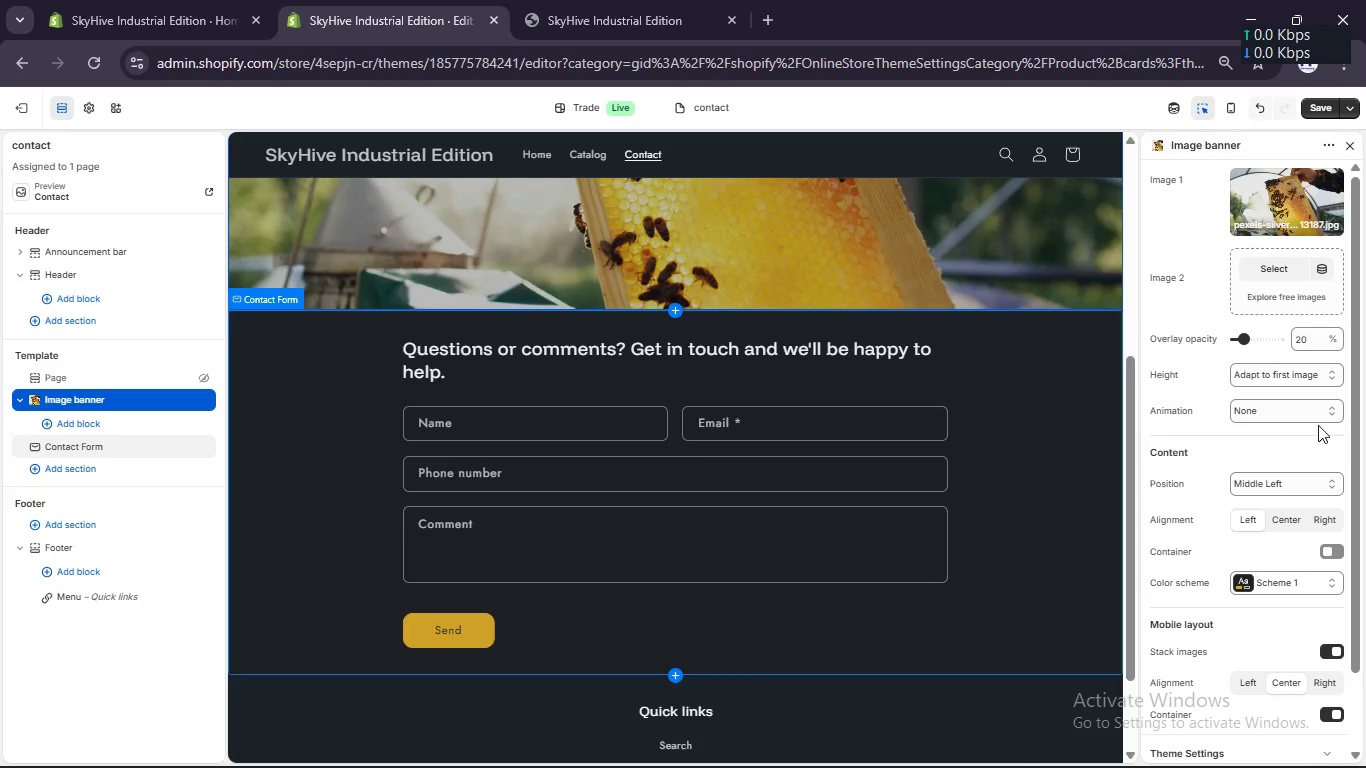 
left_click([1327, 373])
 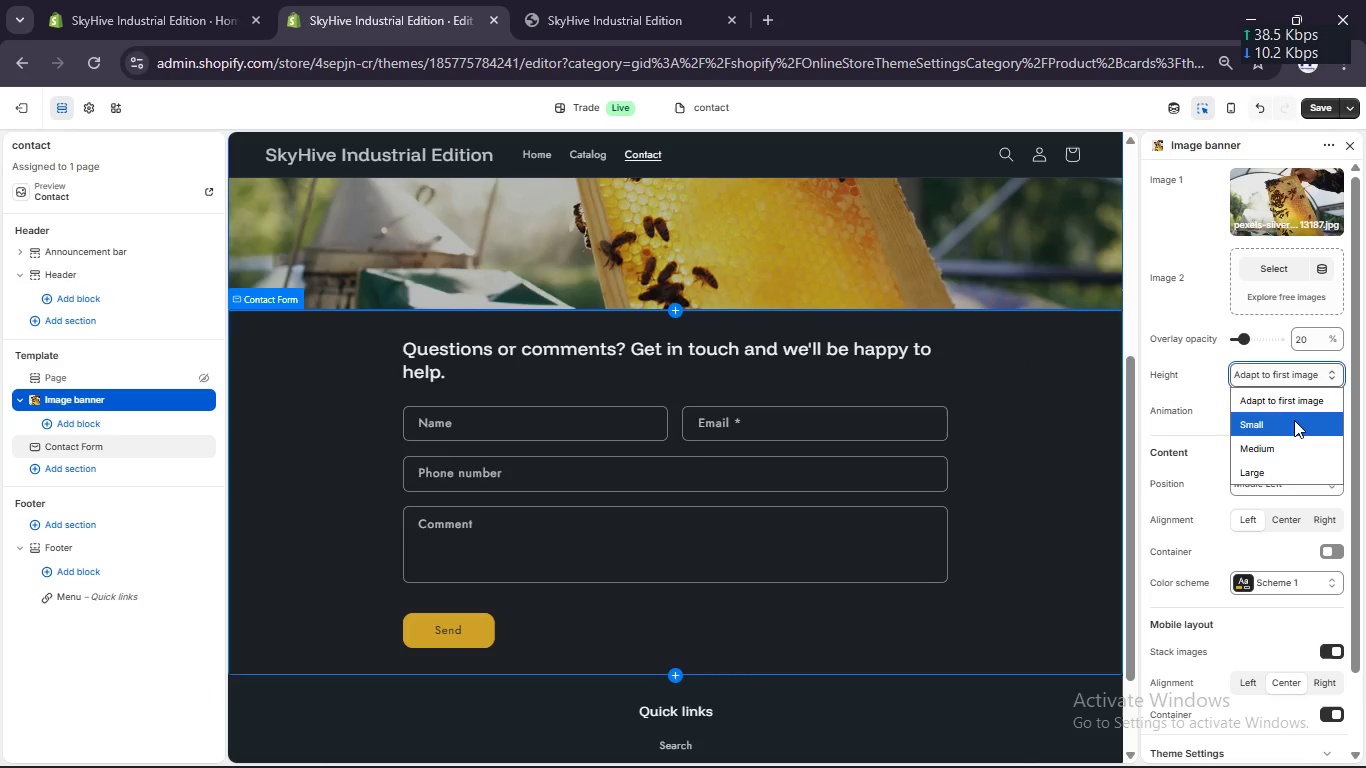 
left_click([1294, 420])
 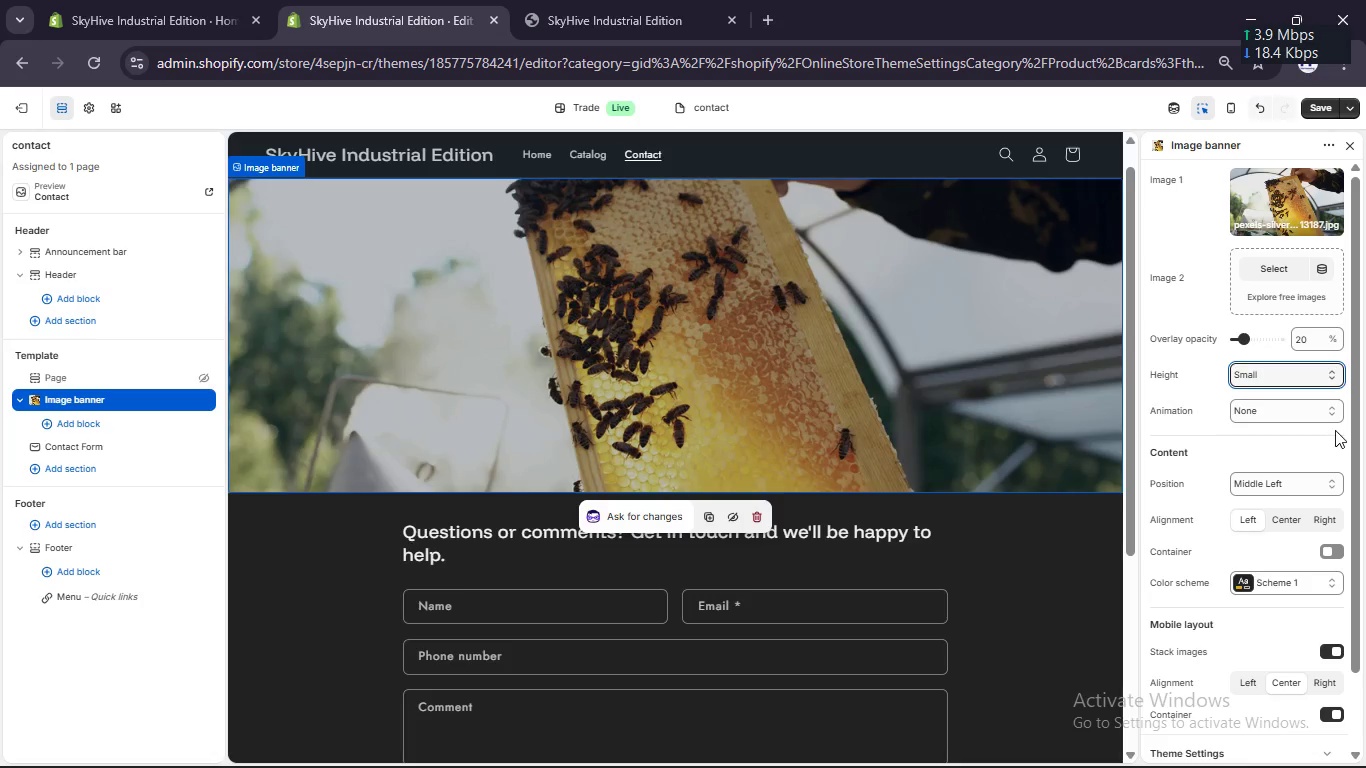 
wait(5.27)
 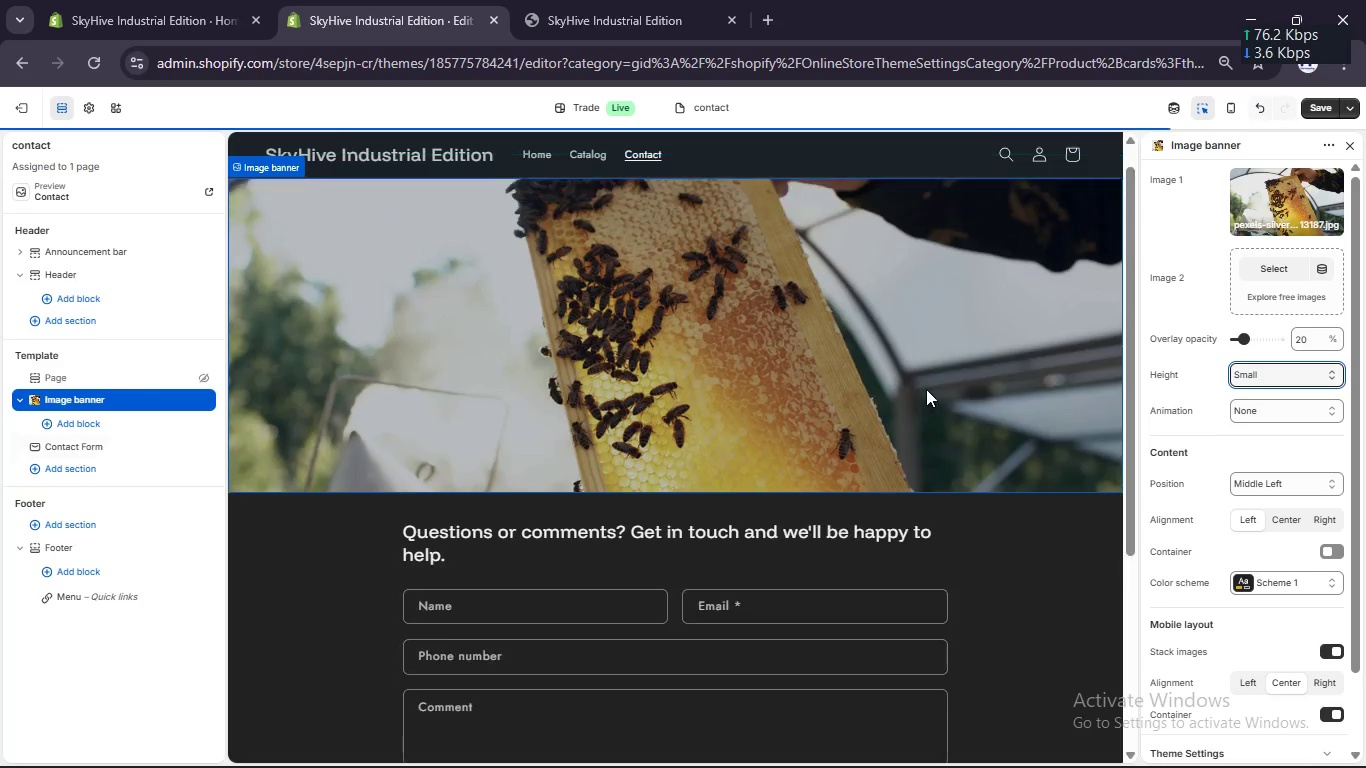 
left_click([1339, 412])
 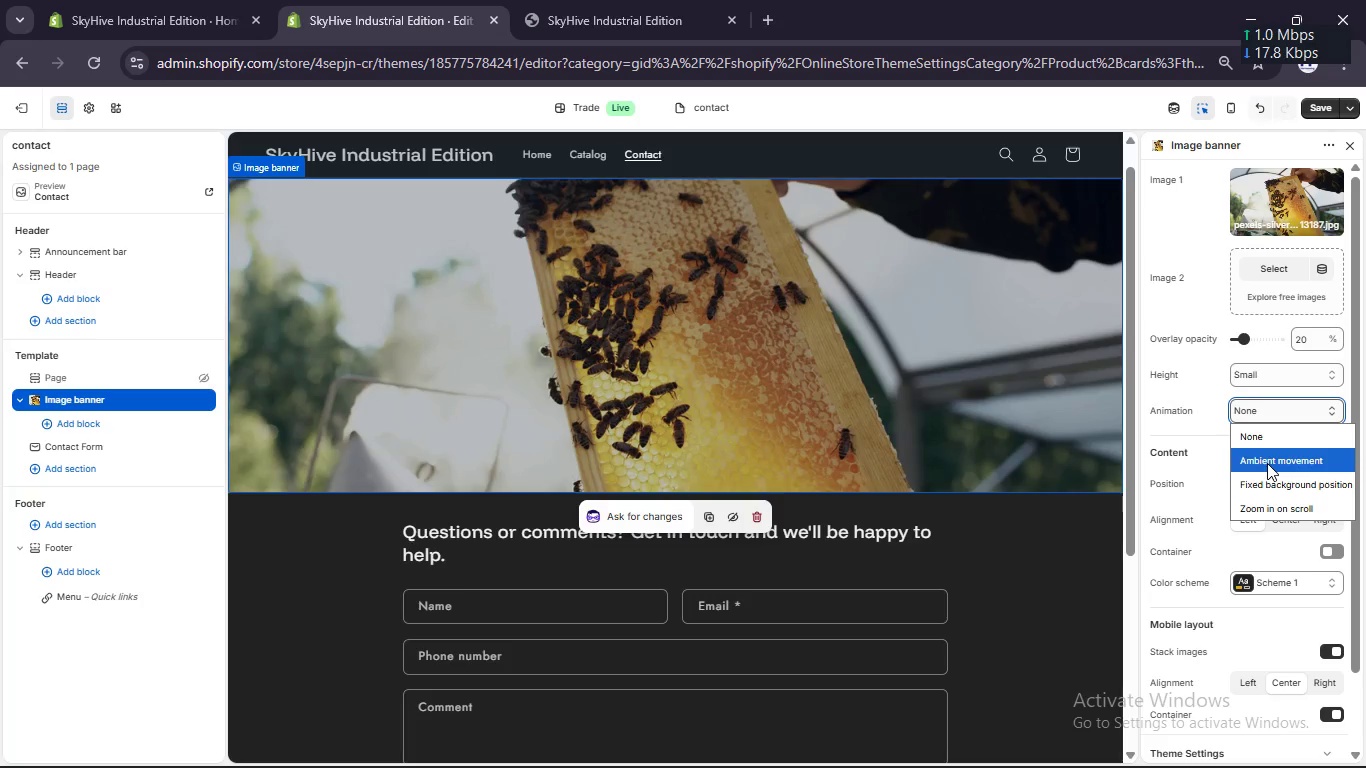 
left_click([1267, 485])
 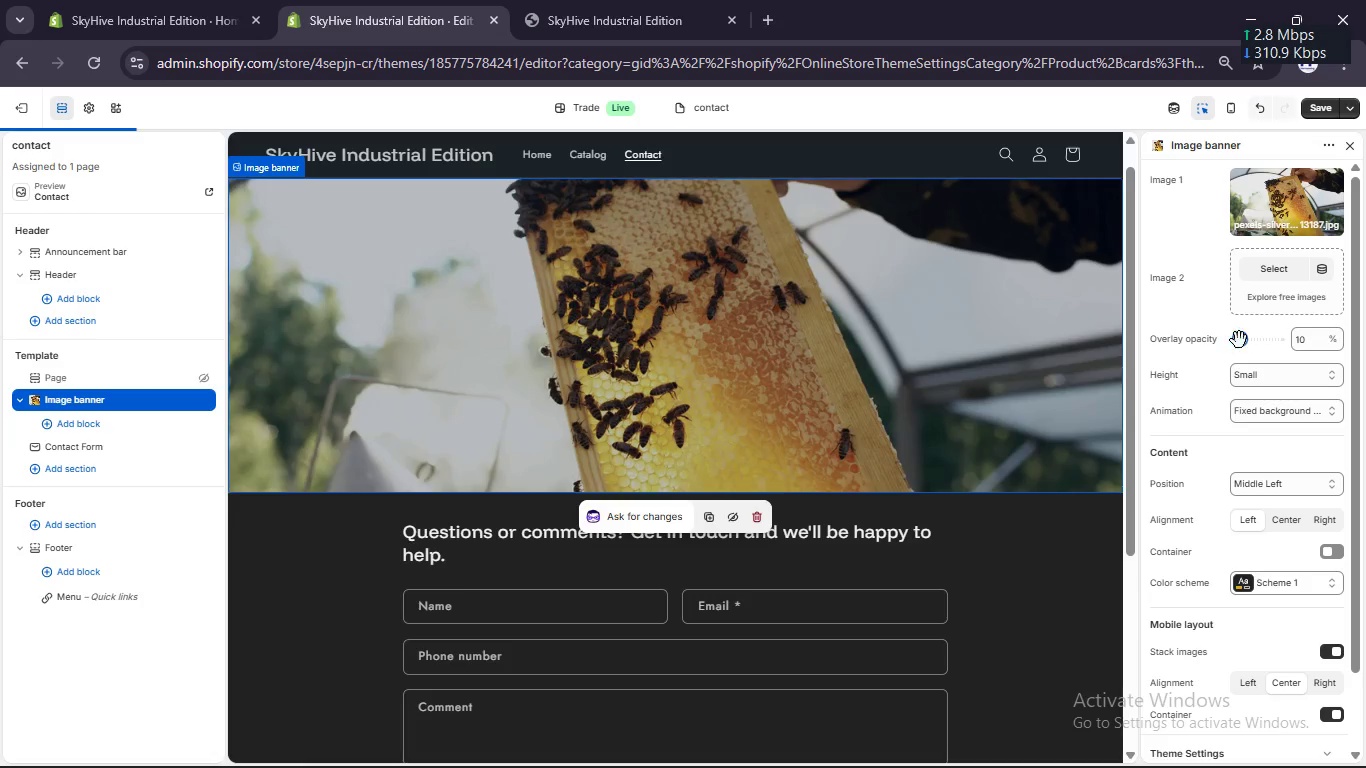 
scroll: coordinate [936, 458], scroll_direction: down, amount: 4.0
 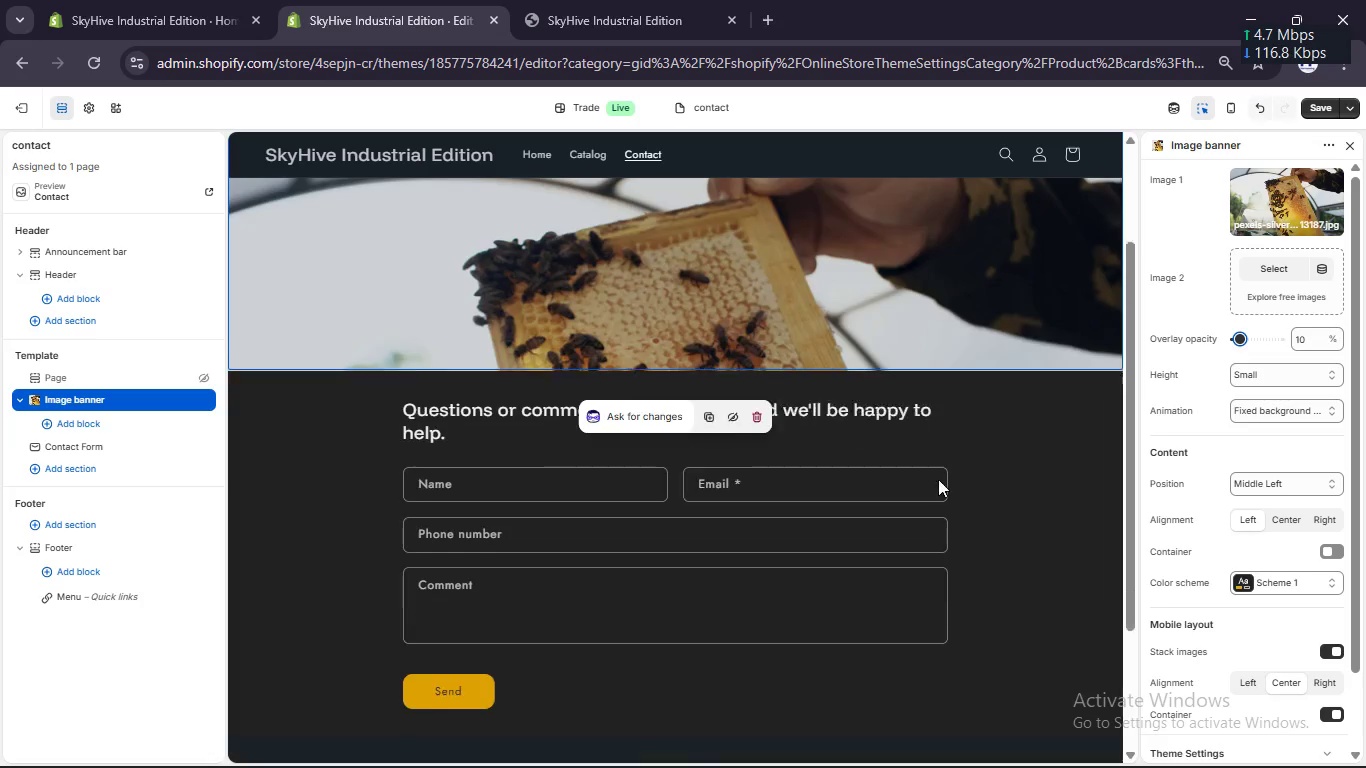 
scroll: coordinate [938, 484], scroll_direction: up, amount: 1.0
 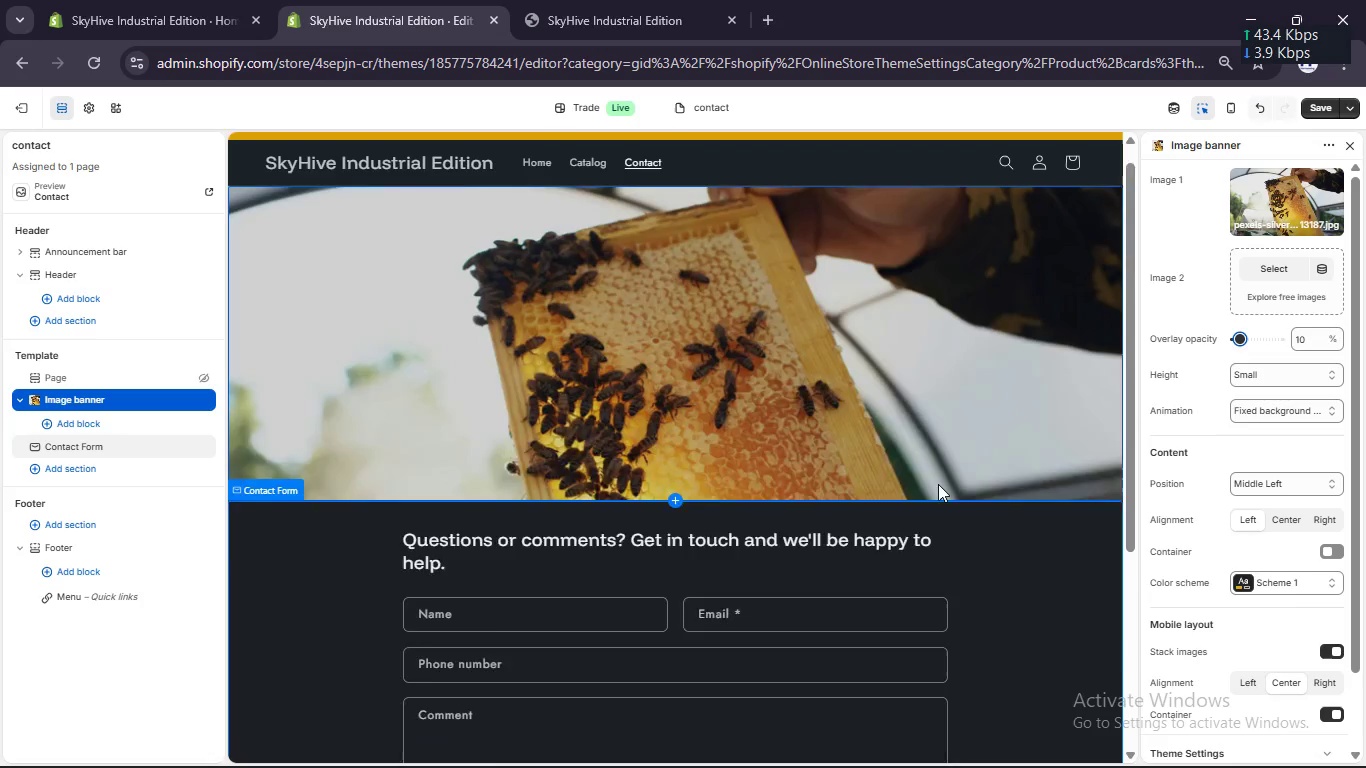 
scroll: coordinate [938, 484], scroll_direction: down, amount: 5.0
 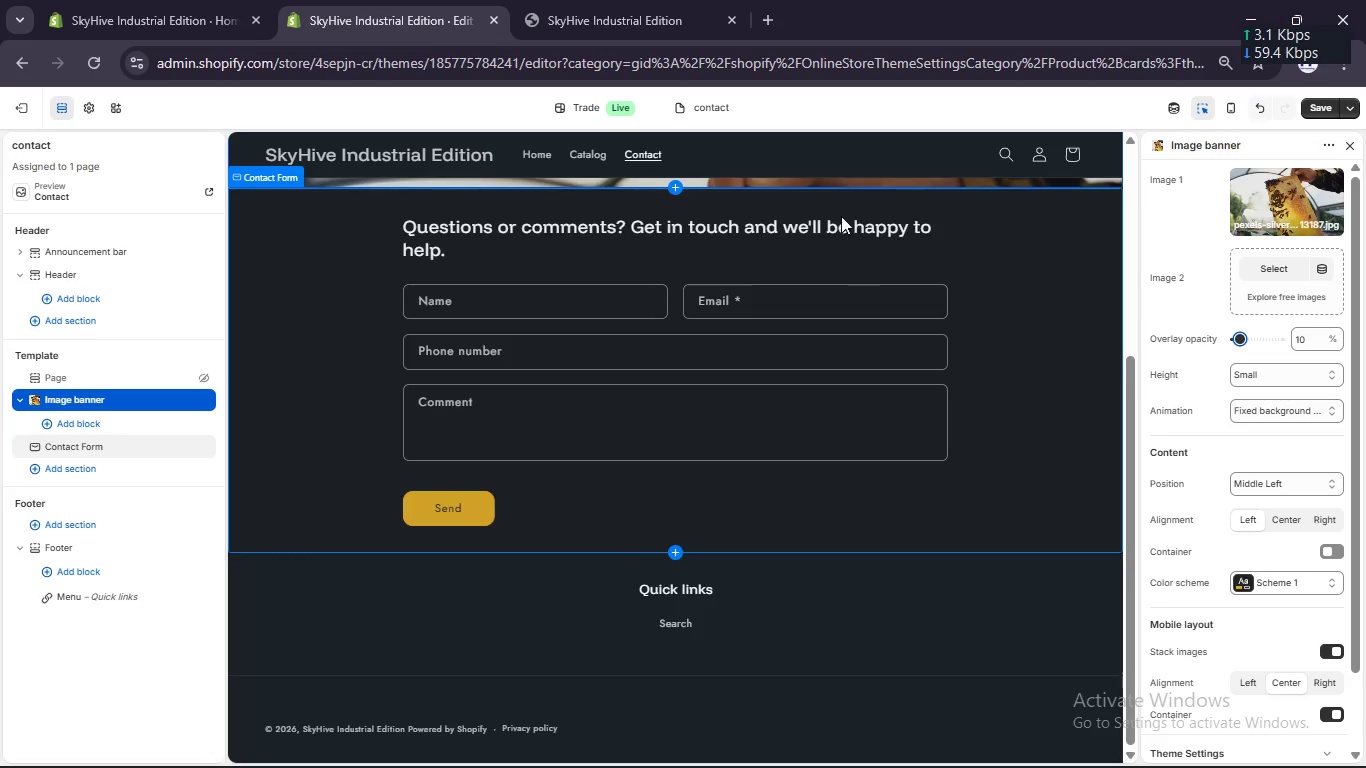 
left_click([838, 219])
 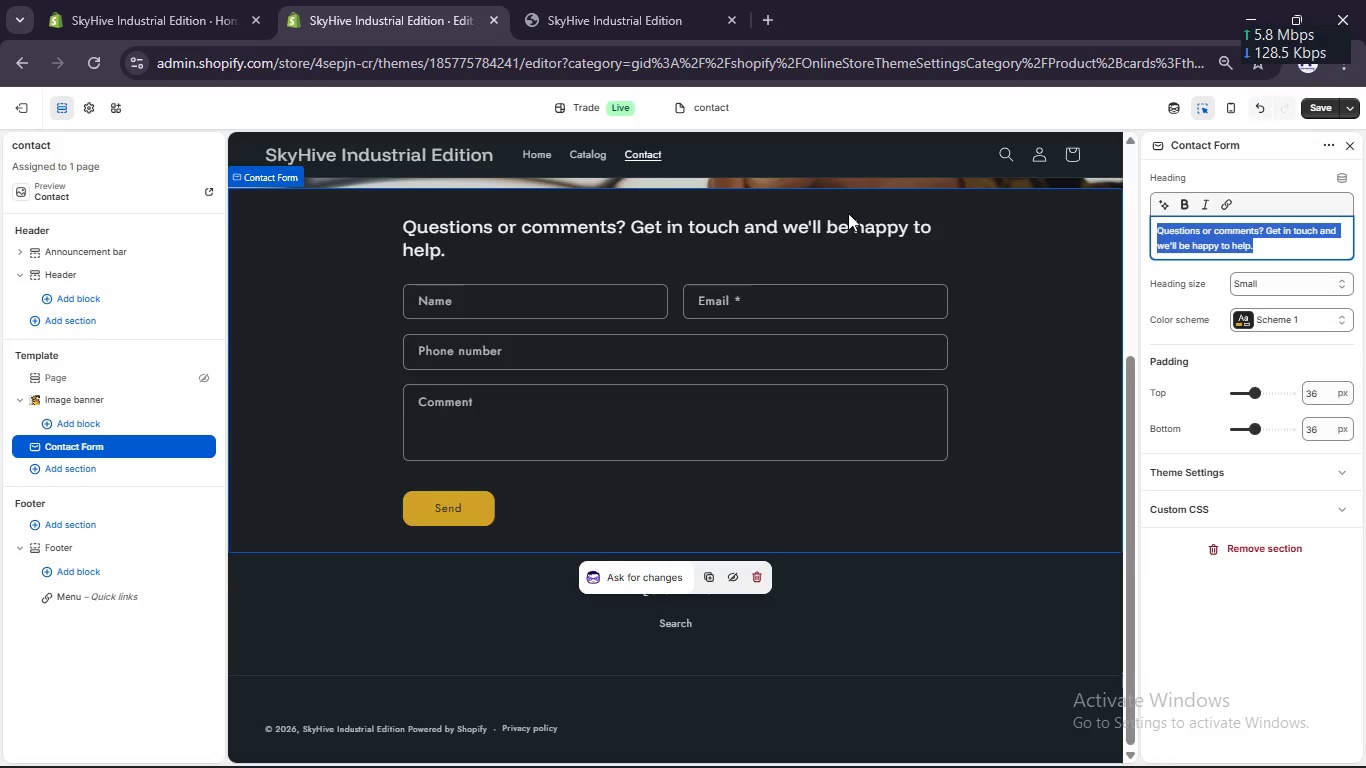 
type(Have questions? Wed)
key(Backspace)
type('d love to hear from you.)
 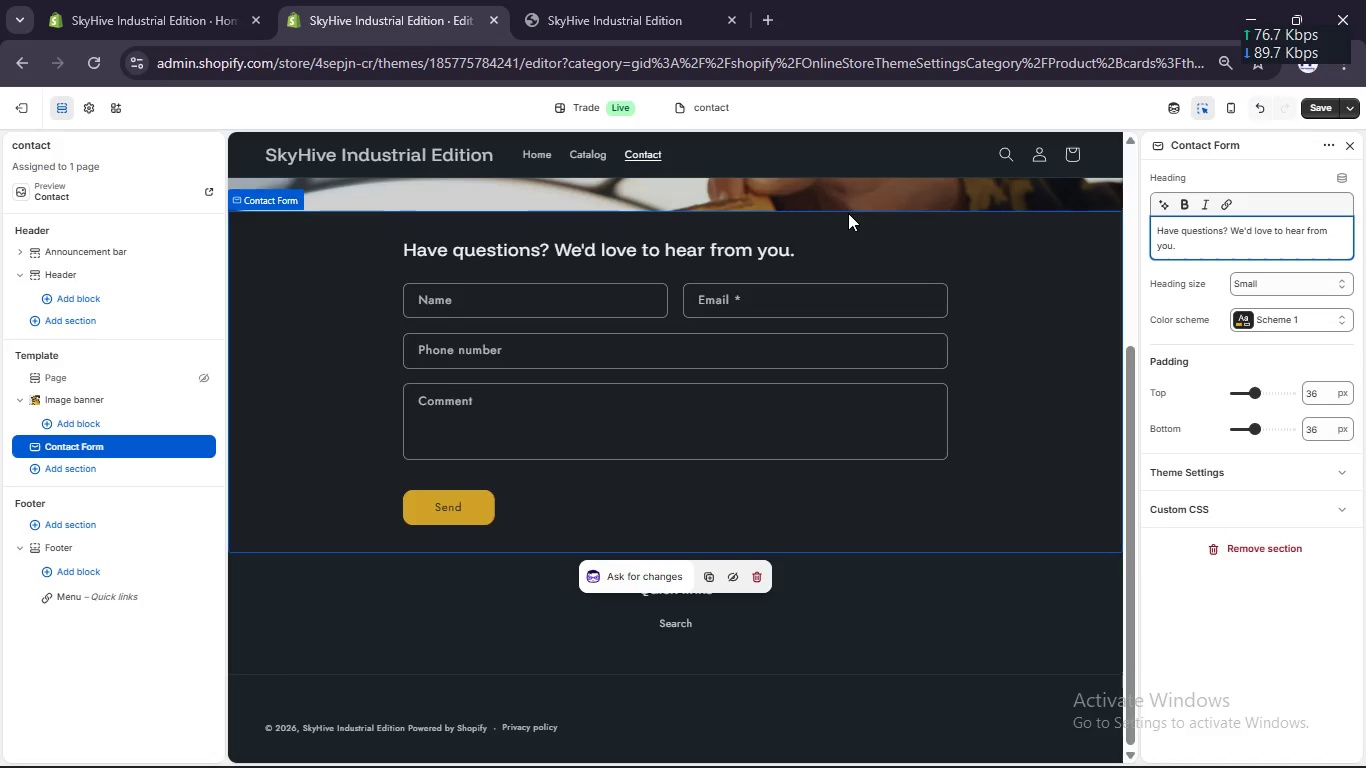 
wait(5.02)
 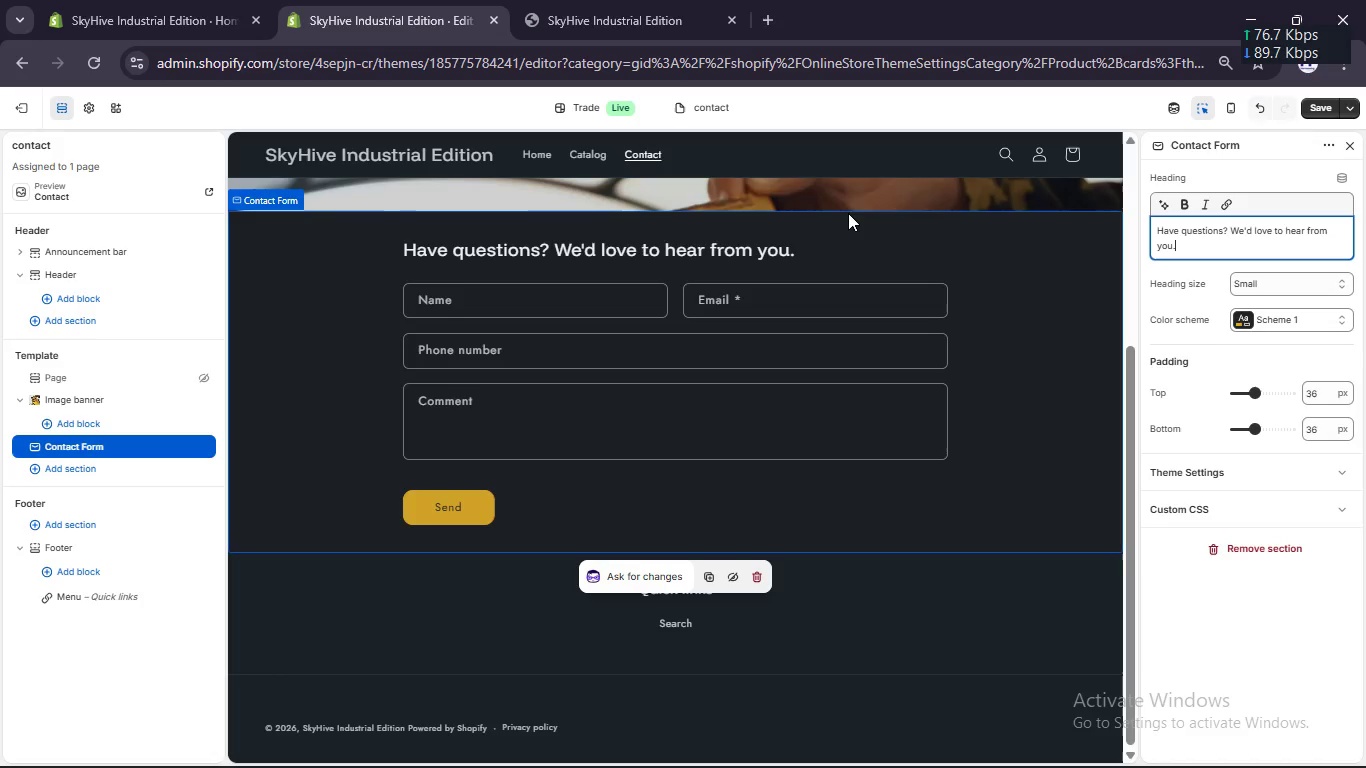 
scroll: coordinate [997, 540], scroll_direction: up, amount: 4.0
 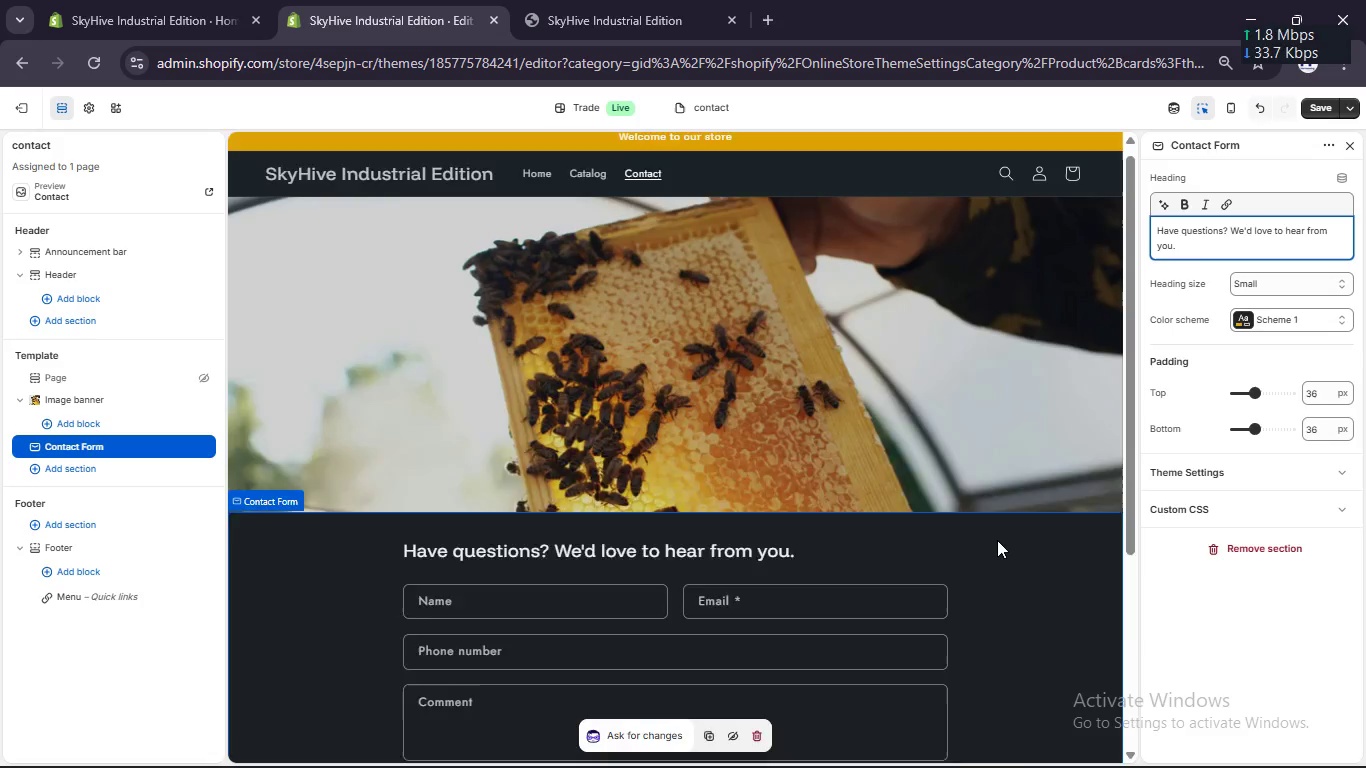 
scroll: coordinate [997, 540], scroll_direction: down, amount: 3.0
 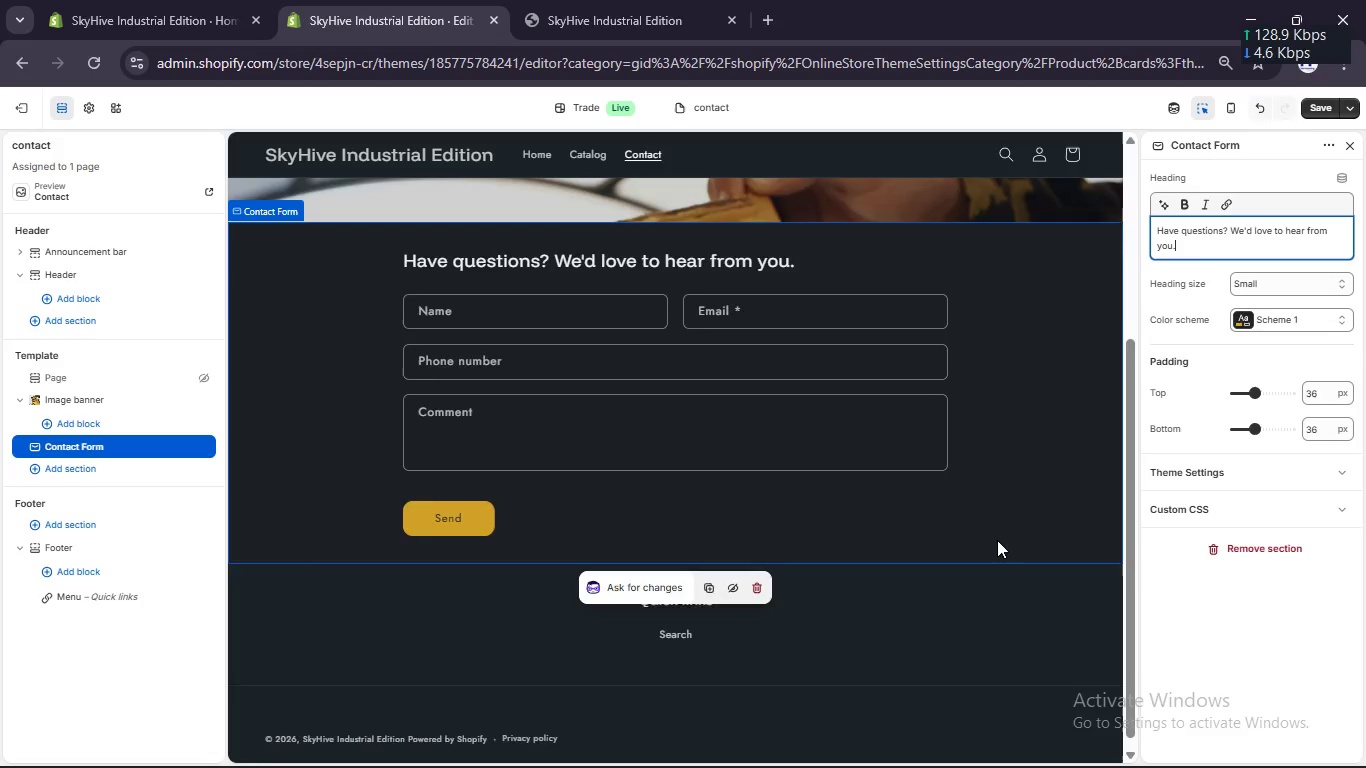 
scroll: coordinate [997, 540], scroll_direction: up, amount: 4.0
 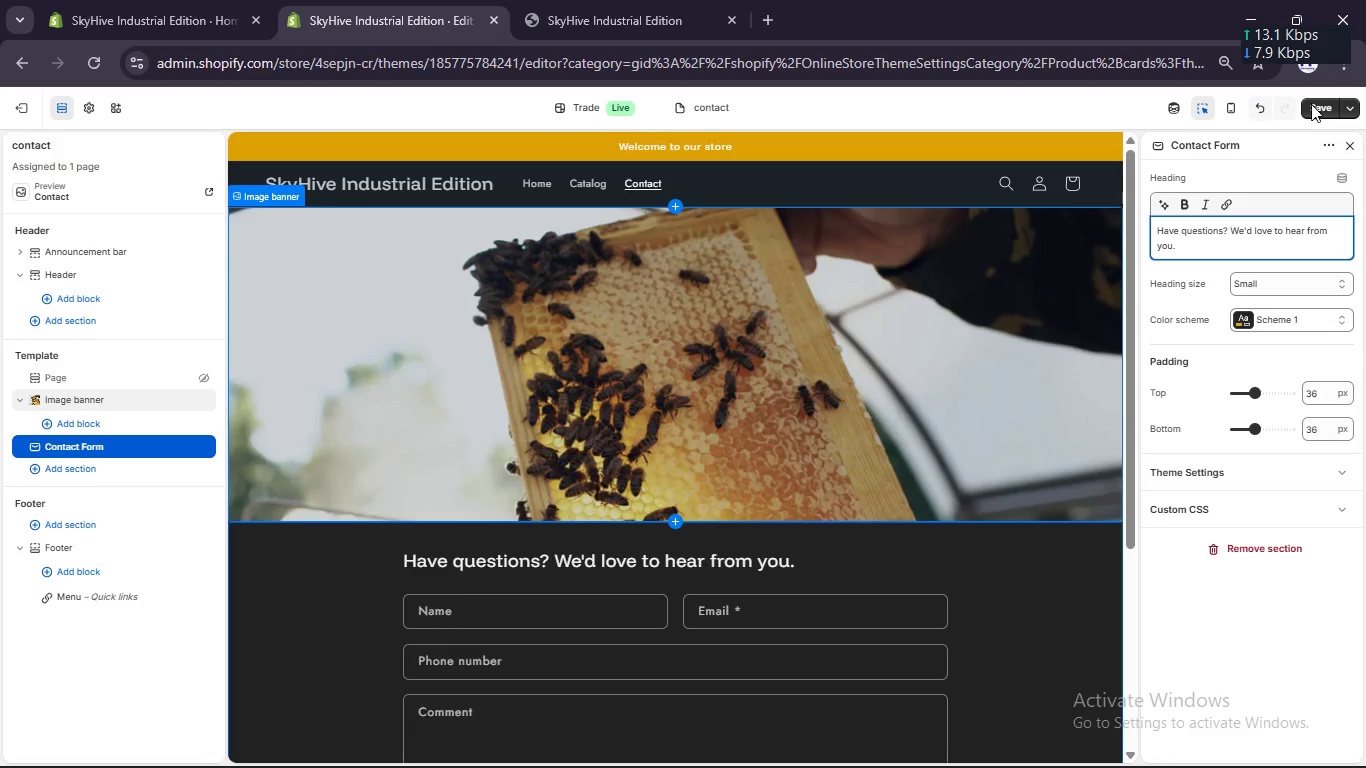 
left_click([1311, 104])
 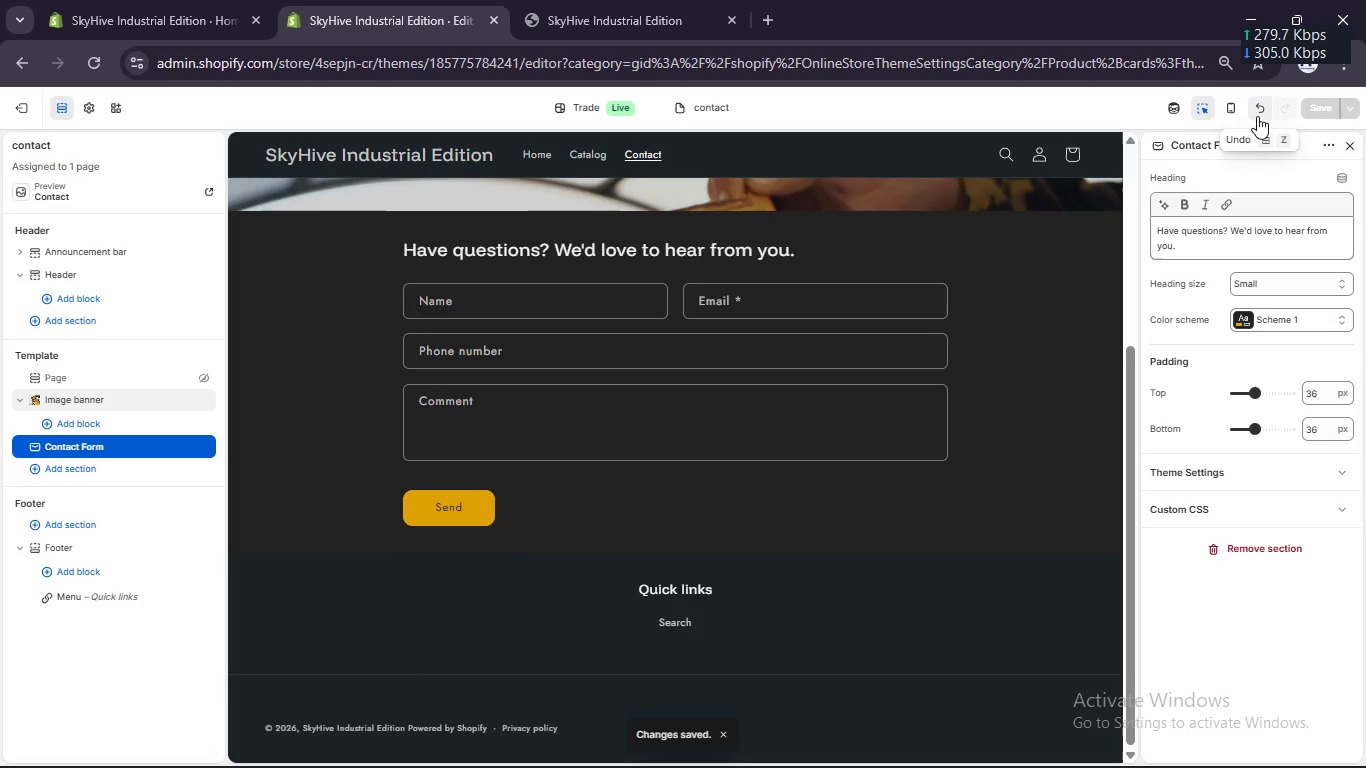 
wait(9.48)
 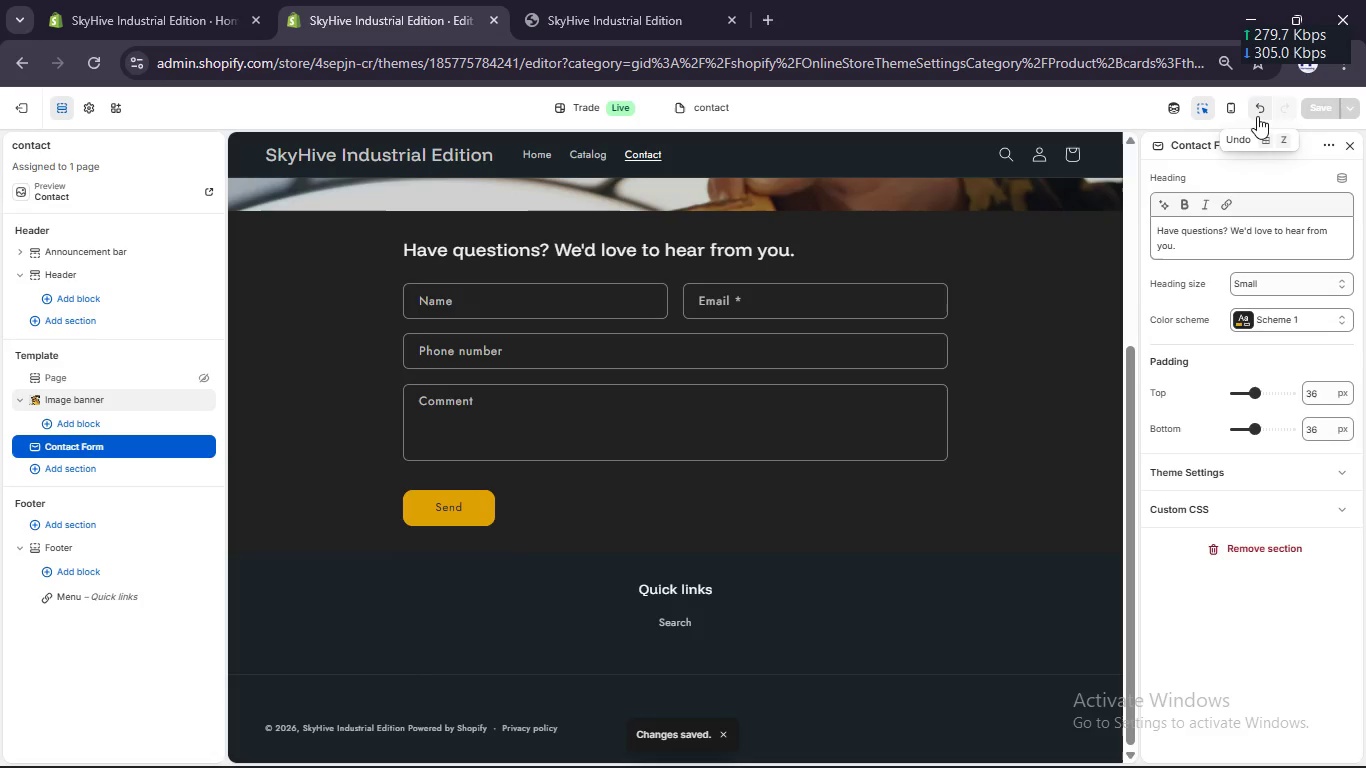 
left_click([549, 152])
 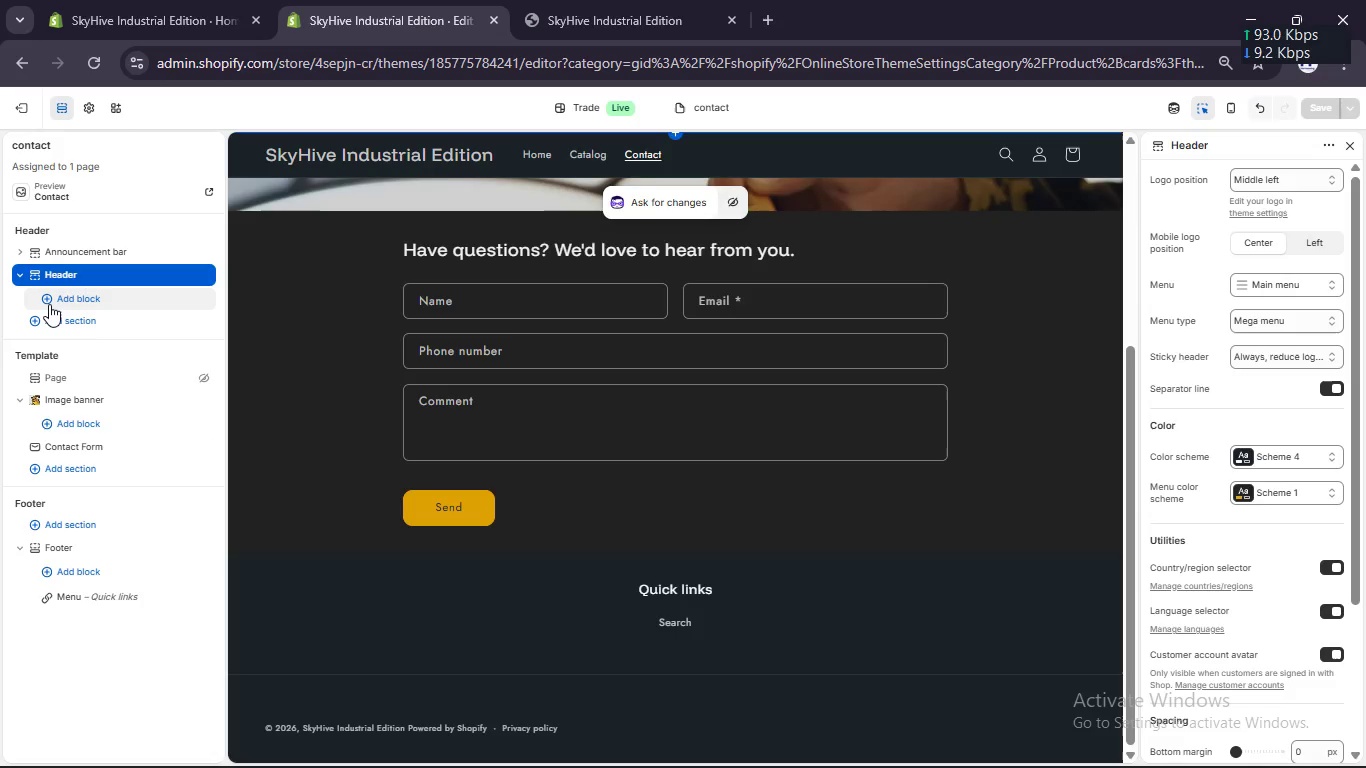 
wait(11.0)
 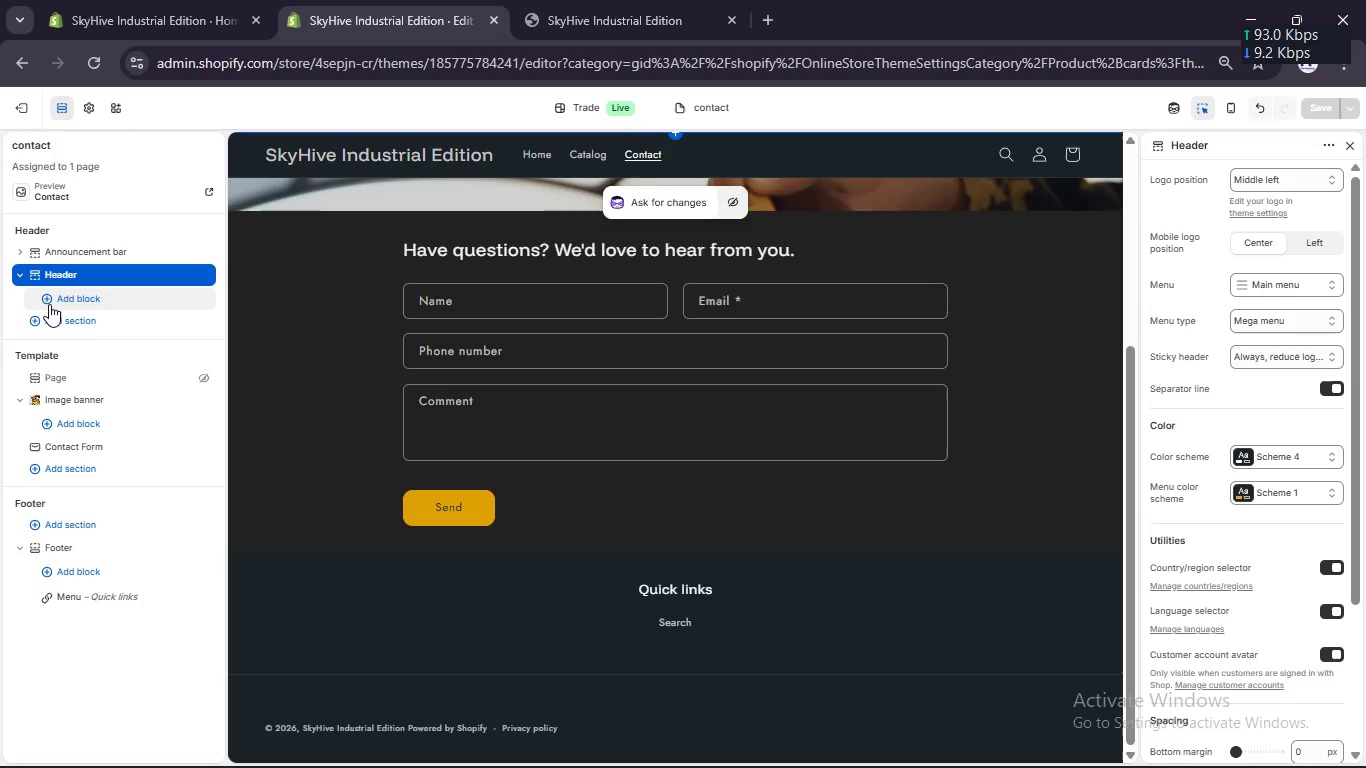 
left_click([79, 465])
 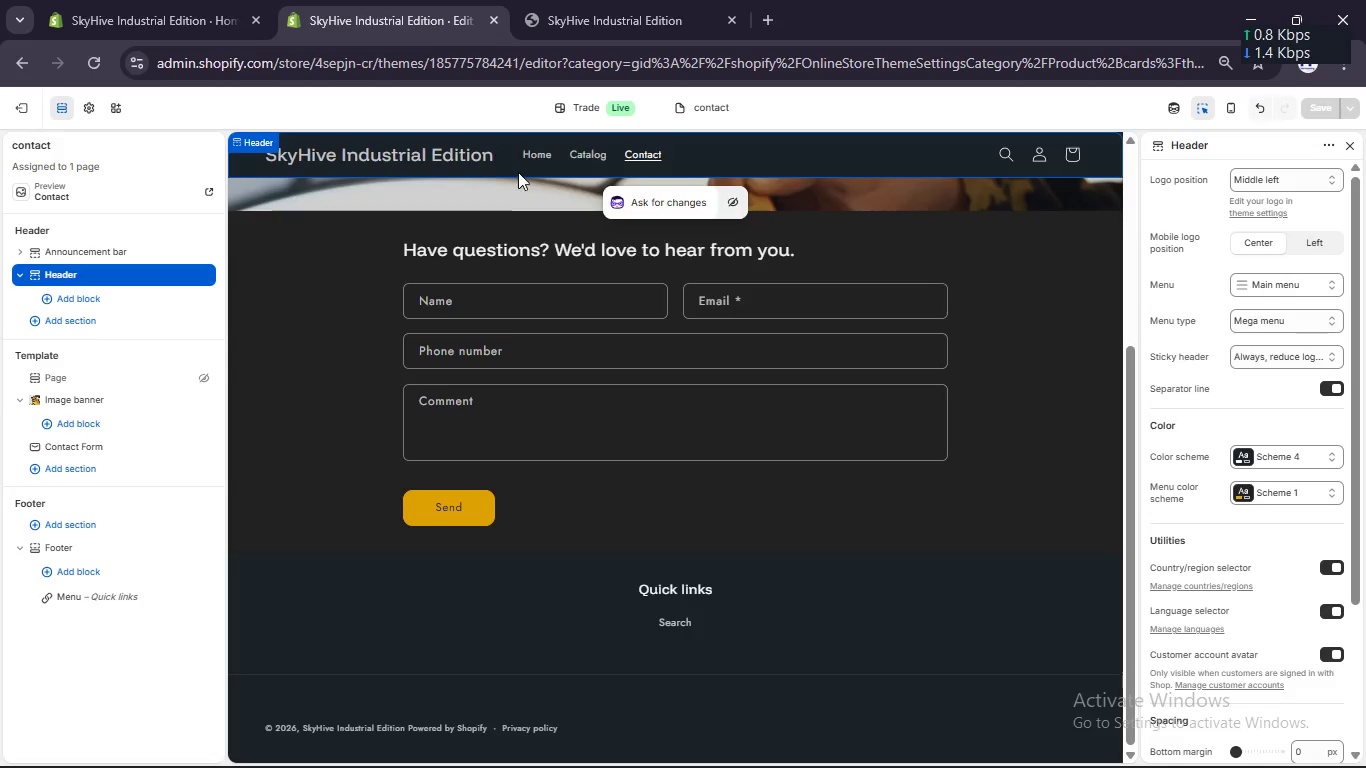 
left_click([524, 157])
 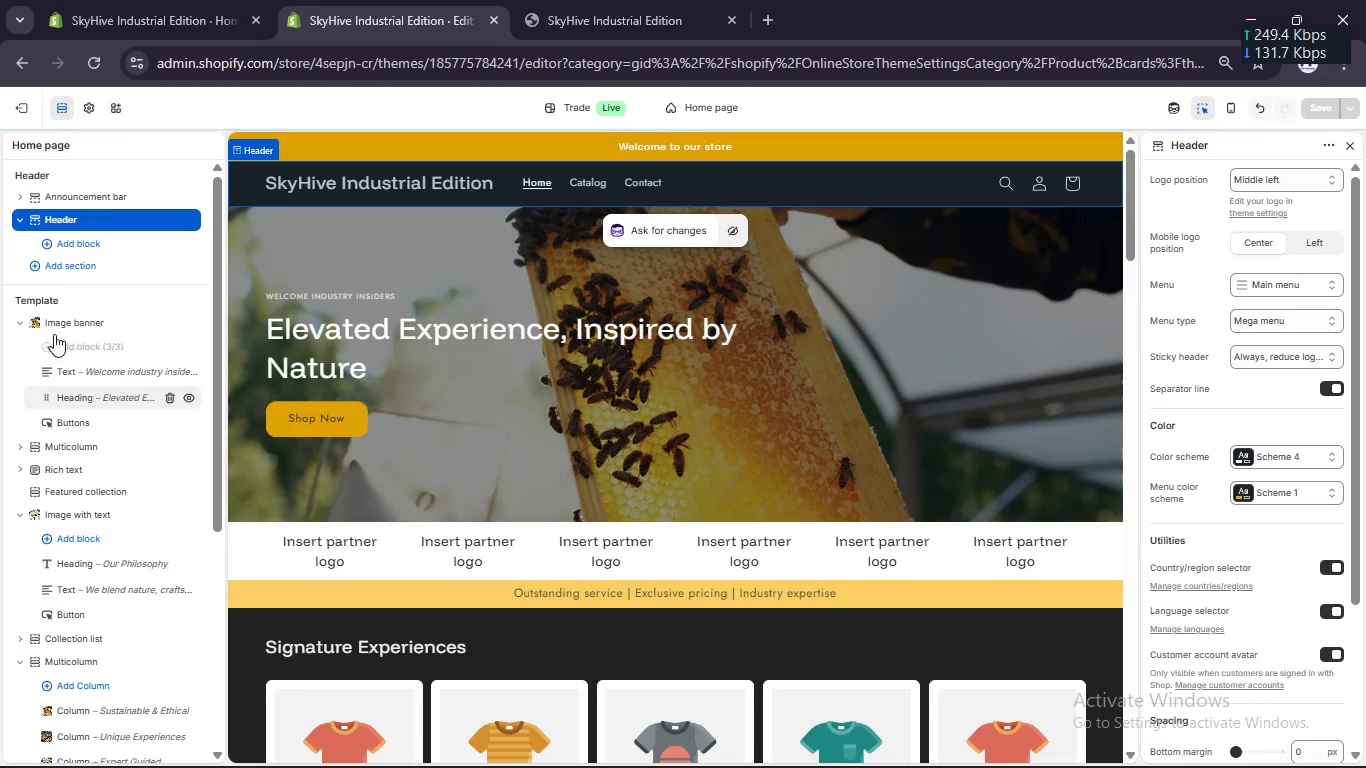 
left_click([22, 319])
 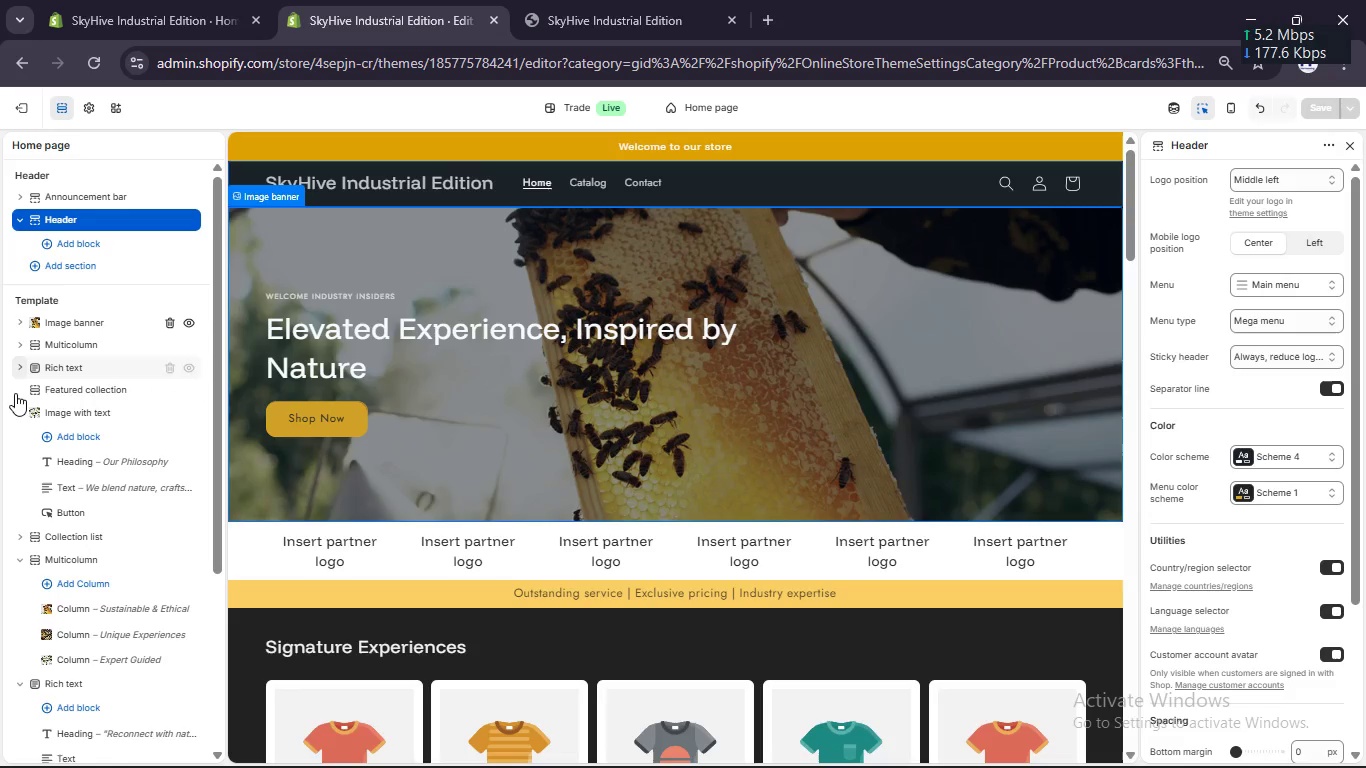 
left_click([18, 417])
 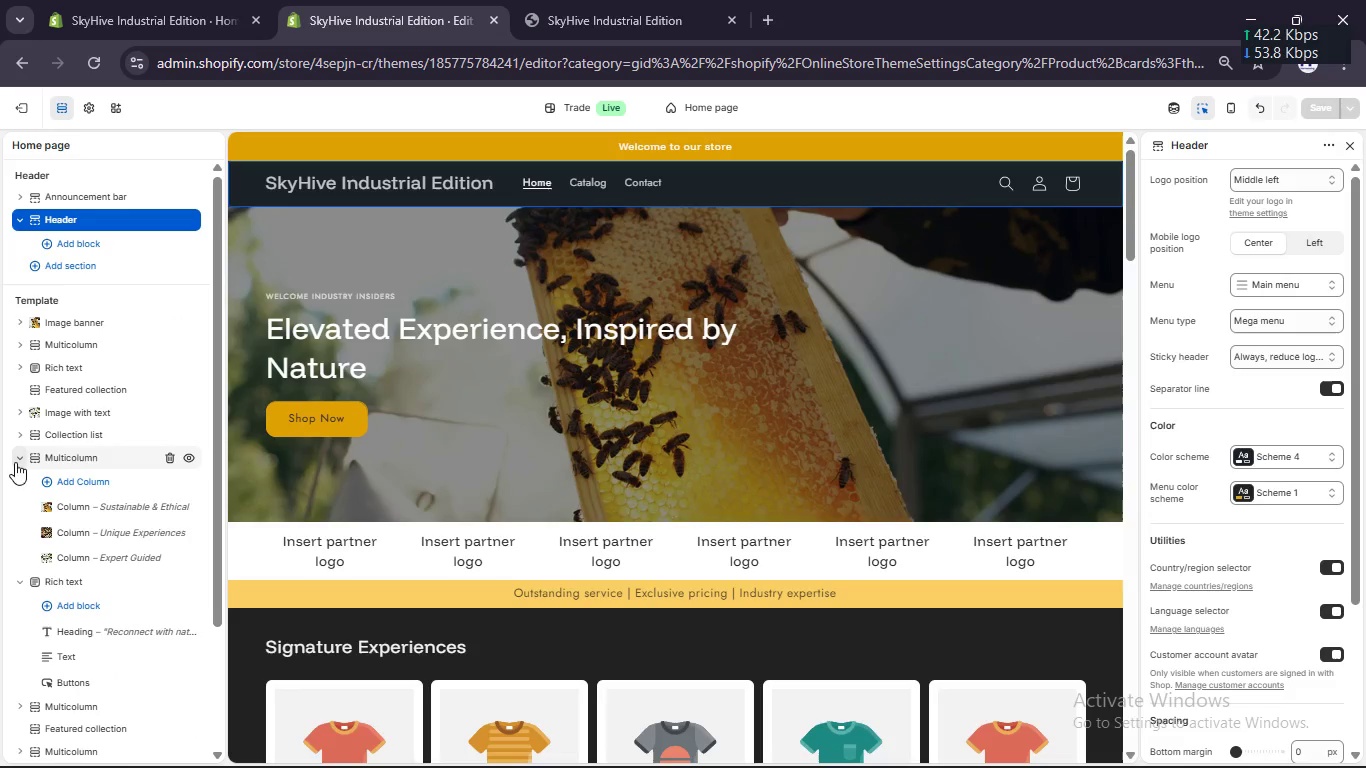 
left_click([15, 451])
 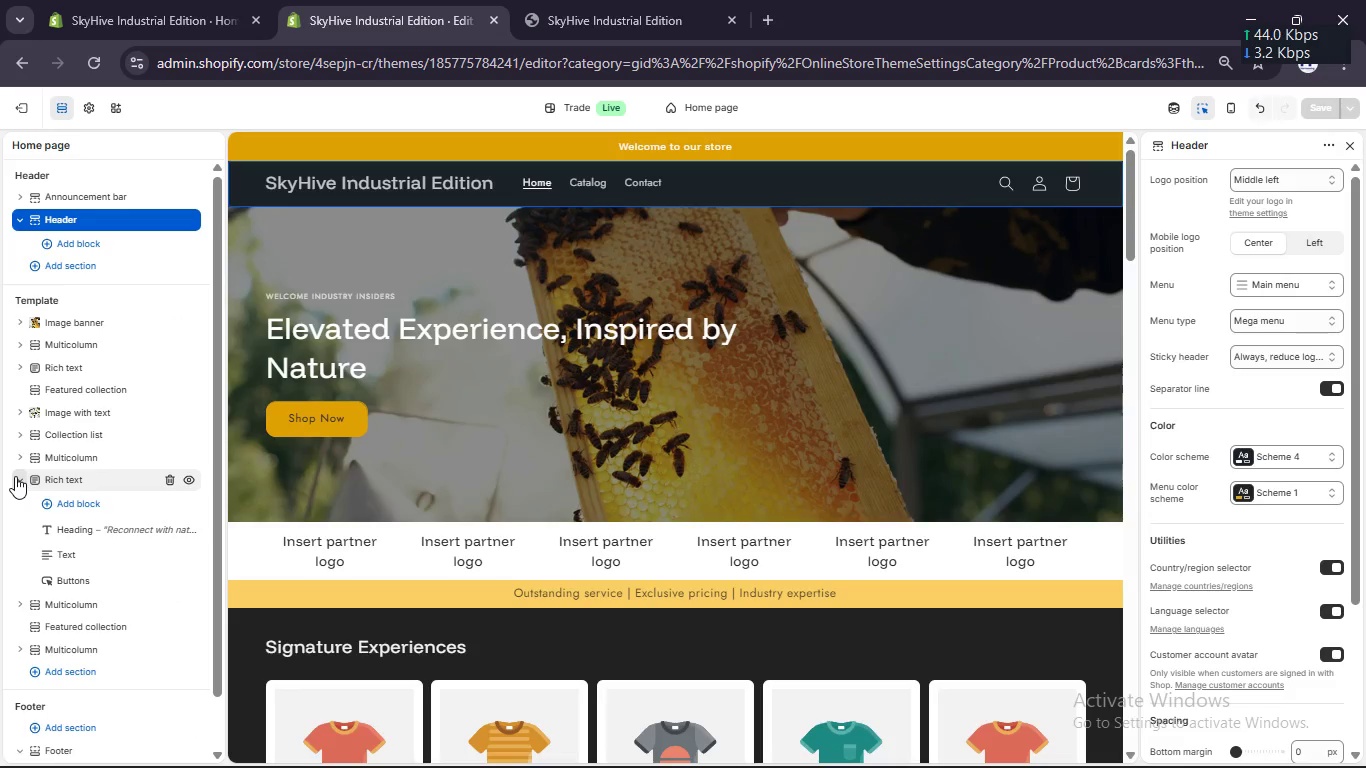 
left_click([15, 476])
 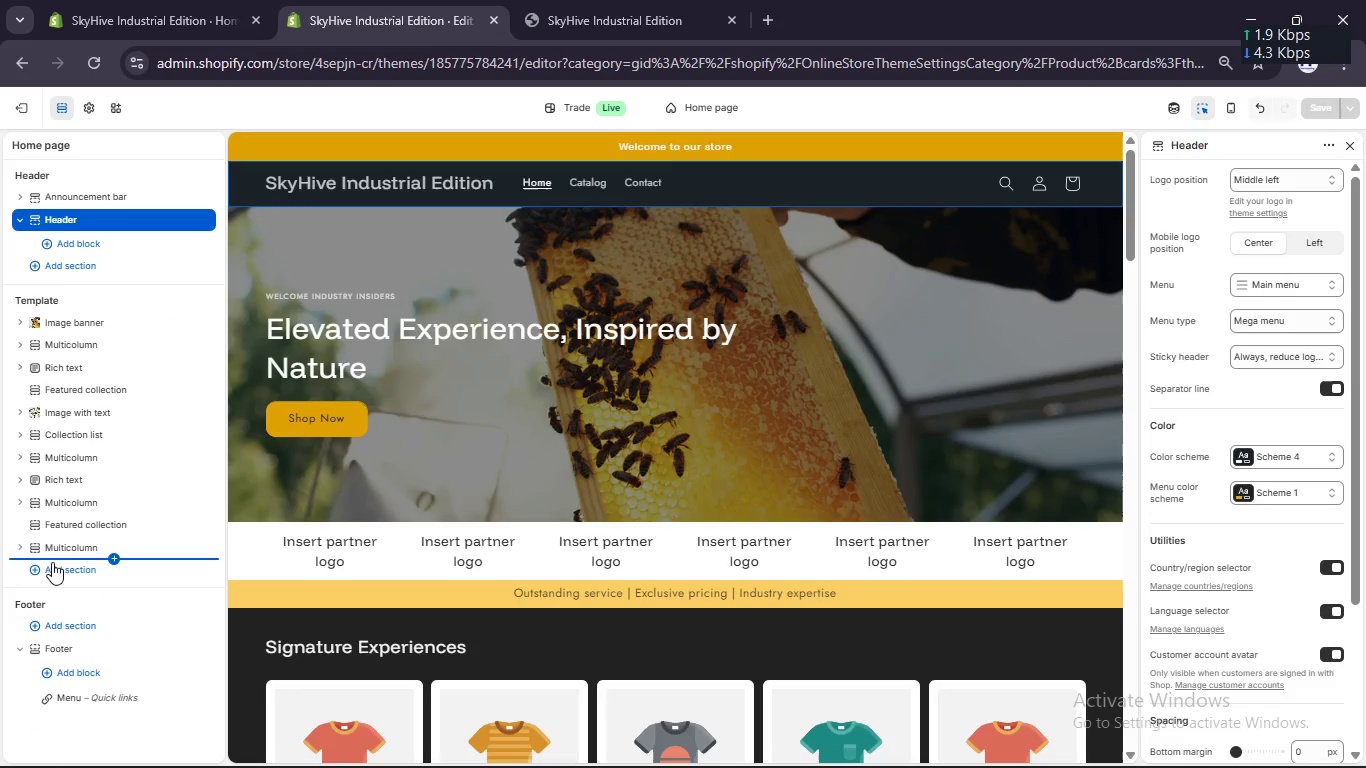 
scroll: coordinate [15, 476], scroll_direction: up, amount: 1.0
 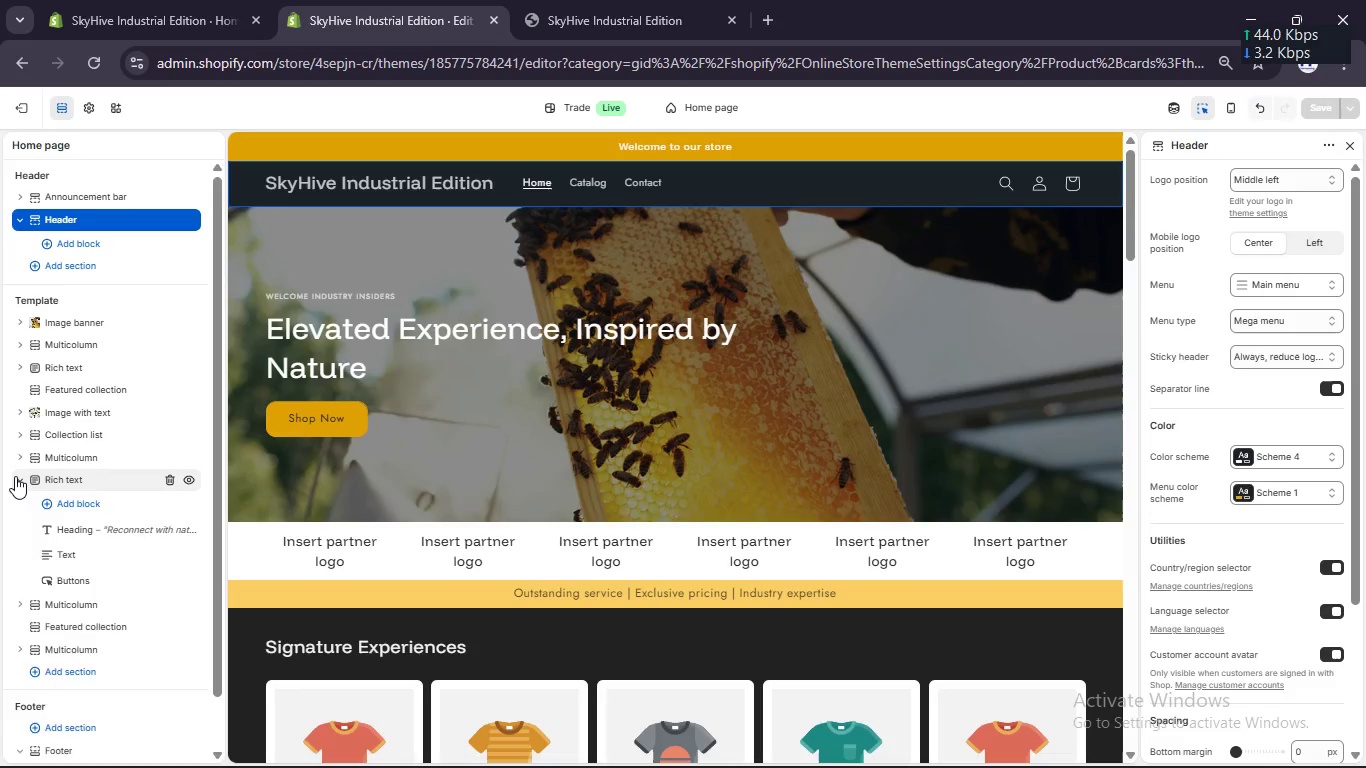 
left_click([49, 566])
 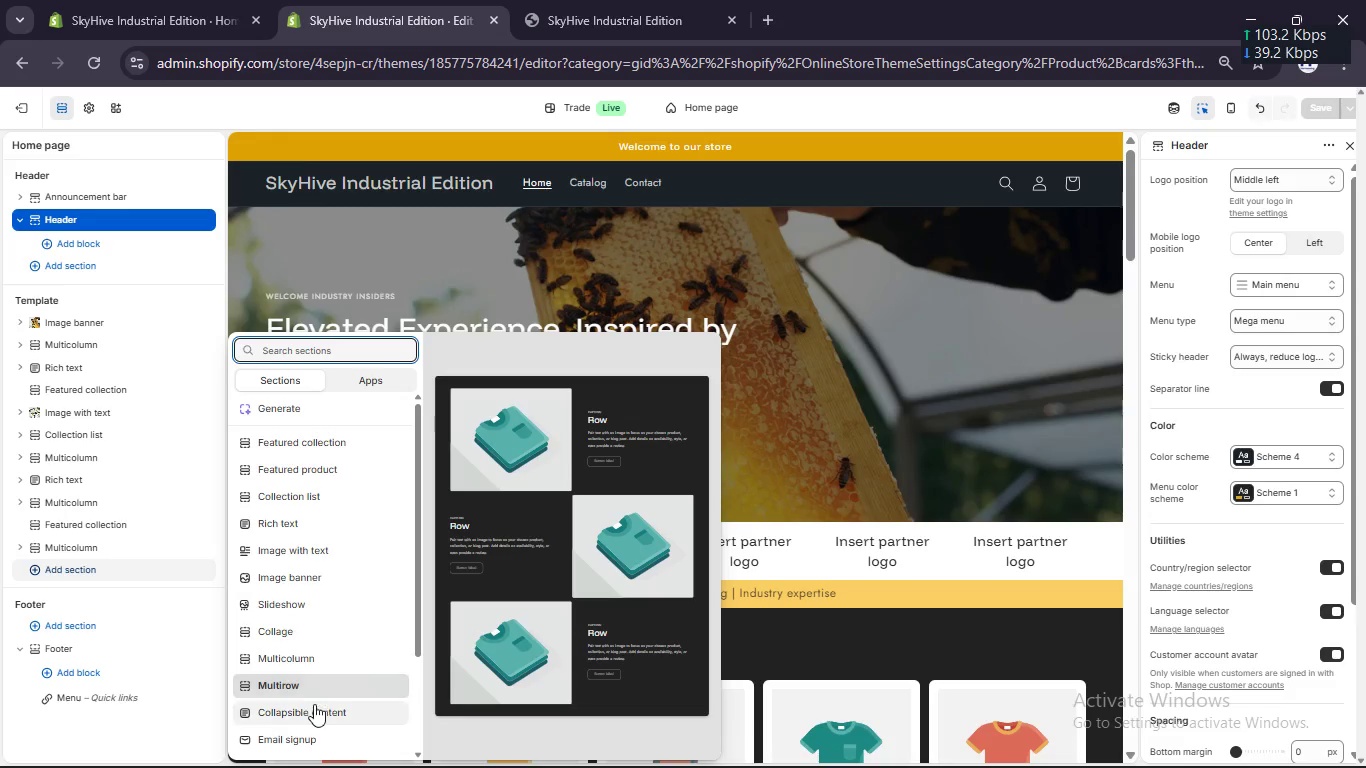 
wait(5.78)
 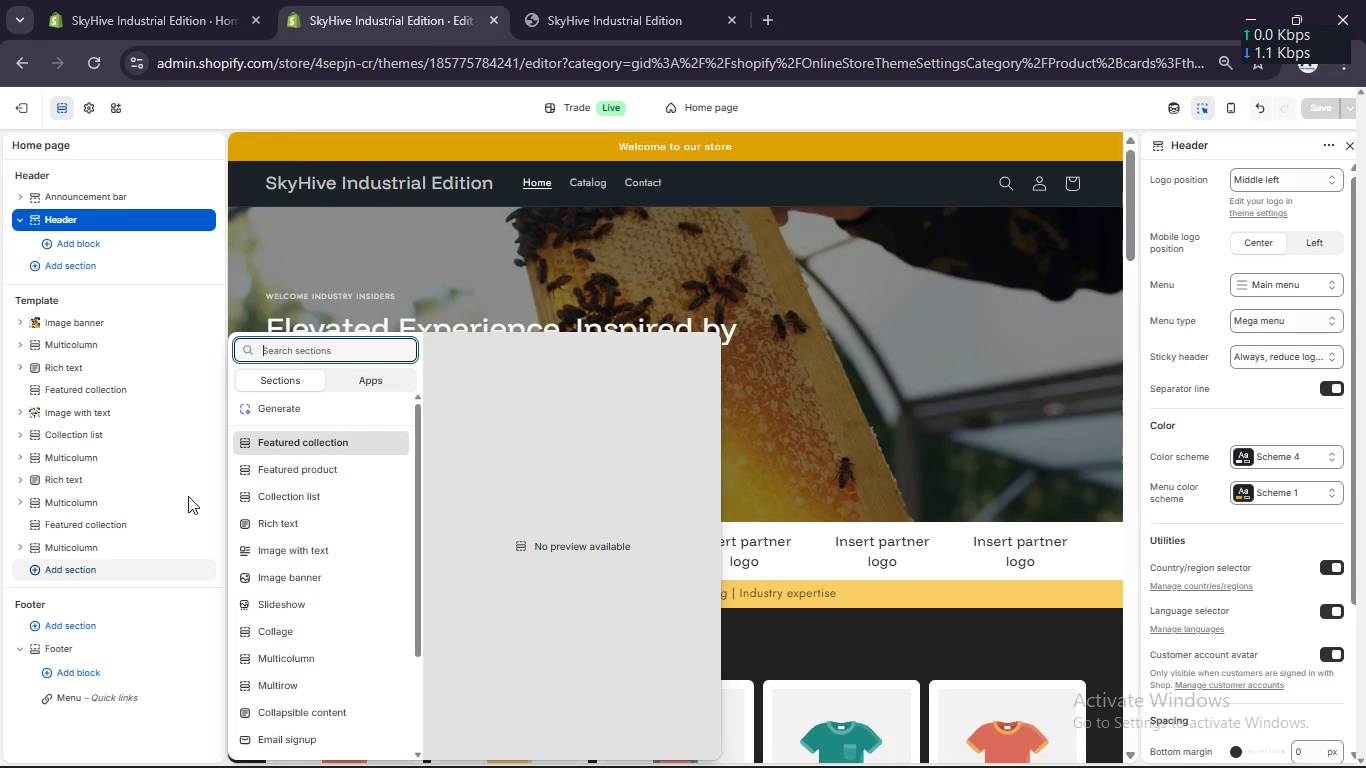 
left_click([314, 711])
 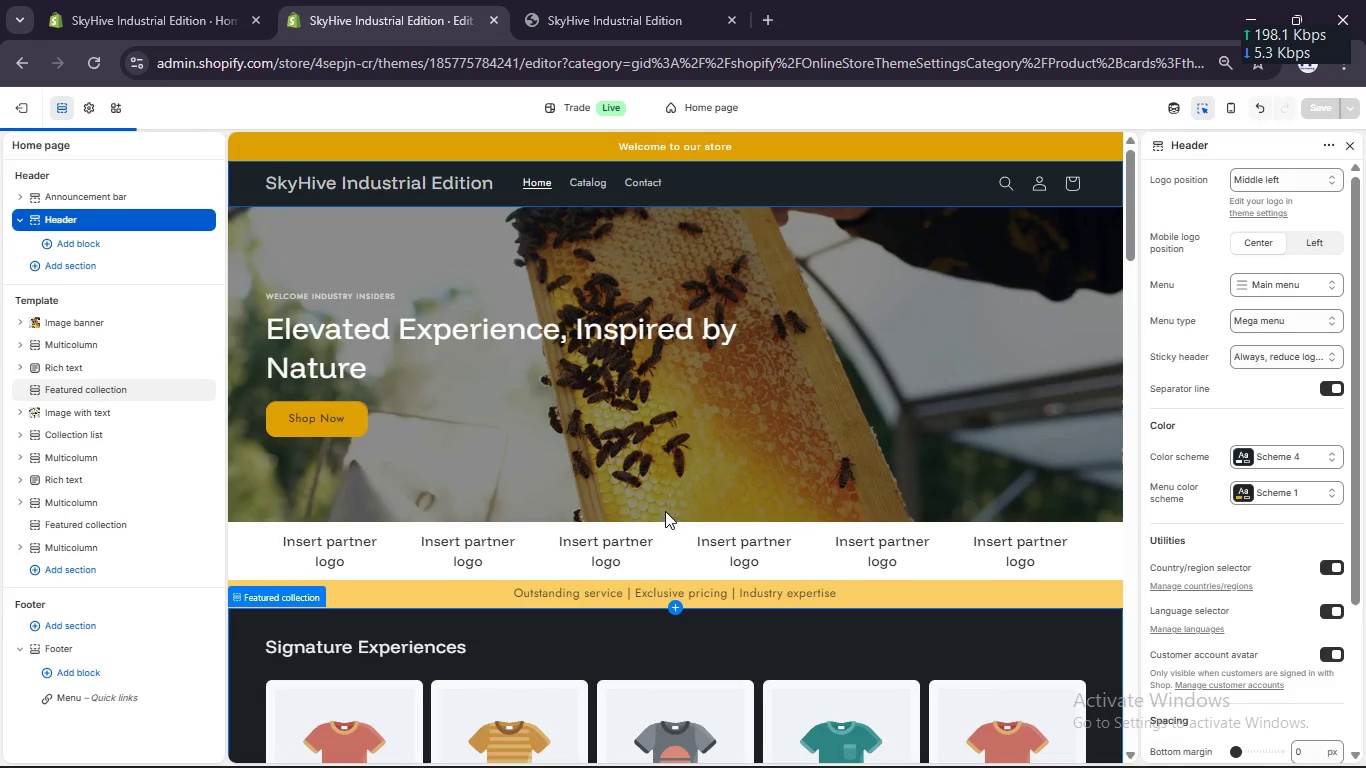 
scroll: coordinate [669, 508], scroll_direction: down, amount: 13.0
 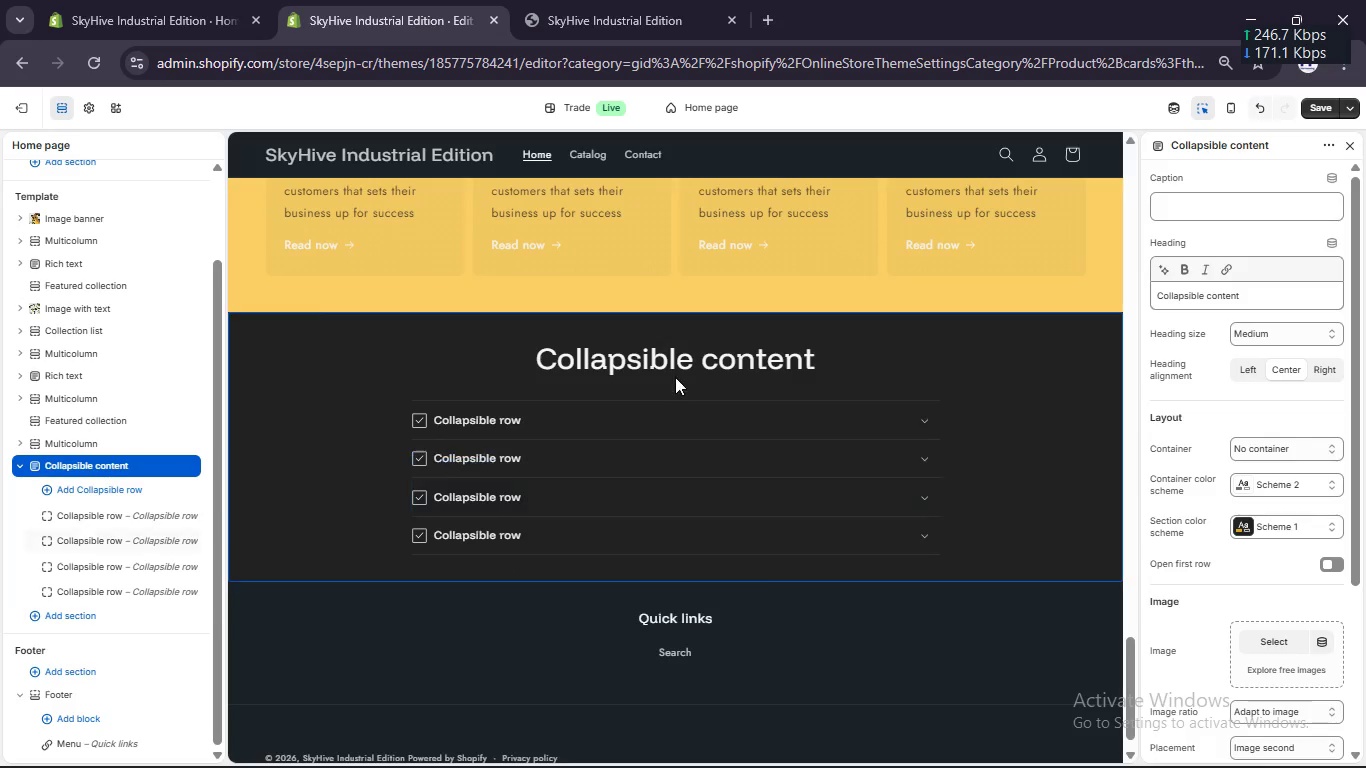 
left_click([677, 361])
 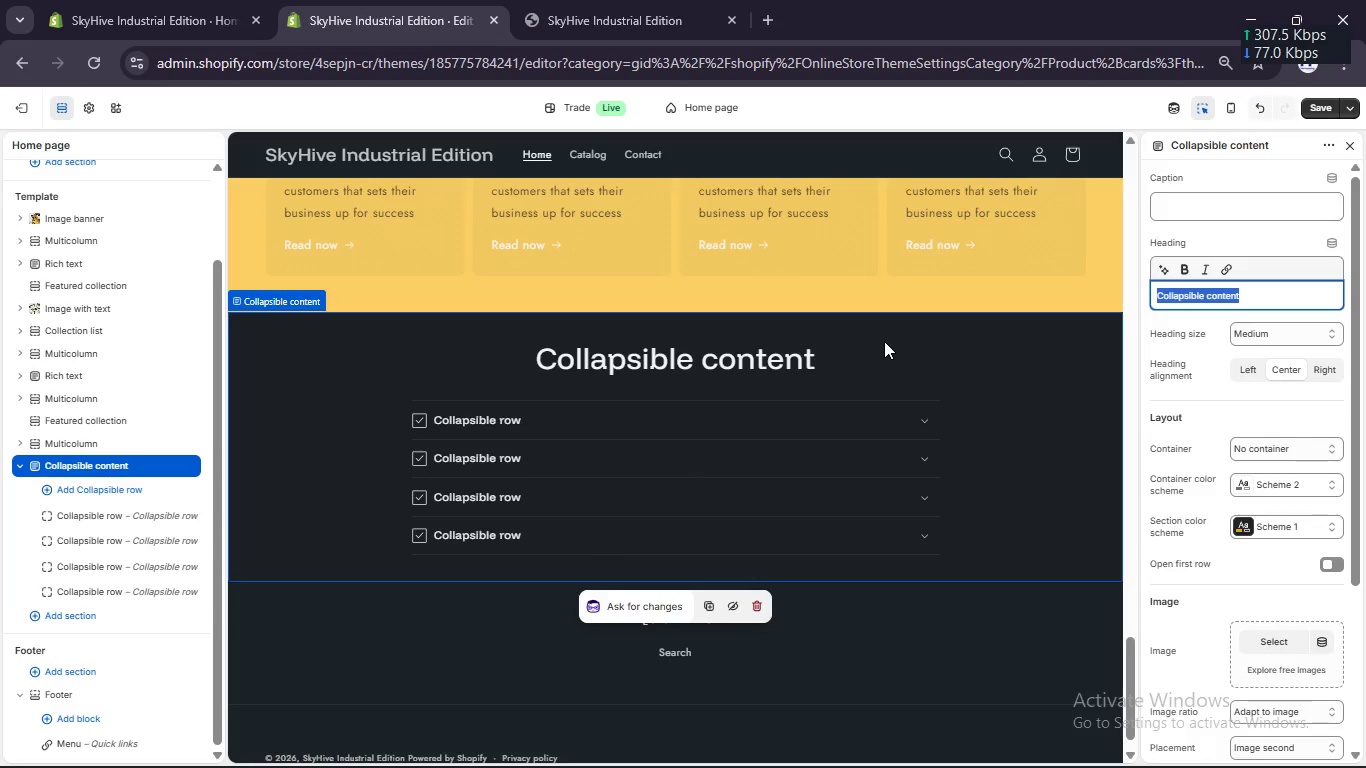 
type(Frequently Asked Questions)
 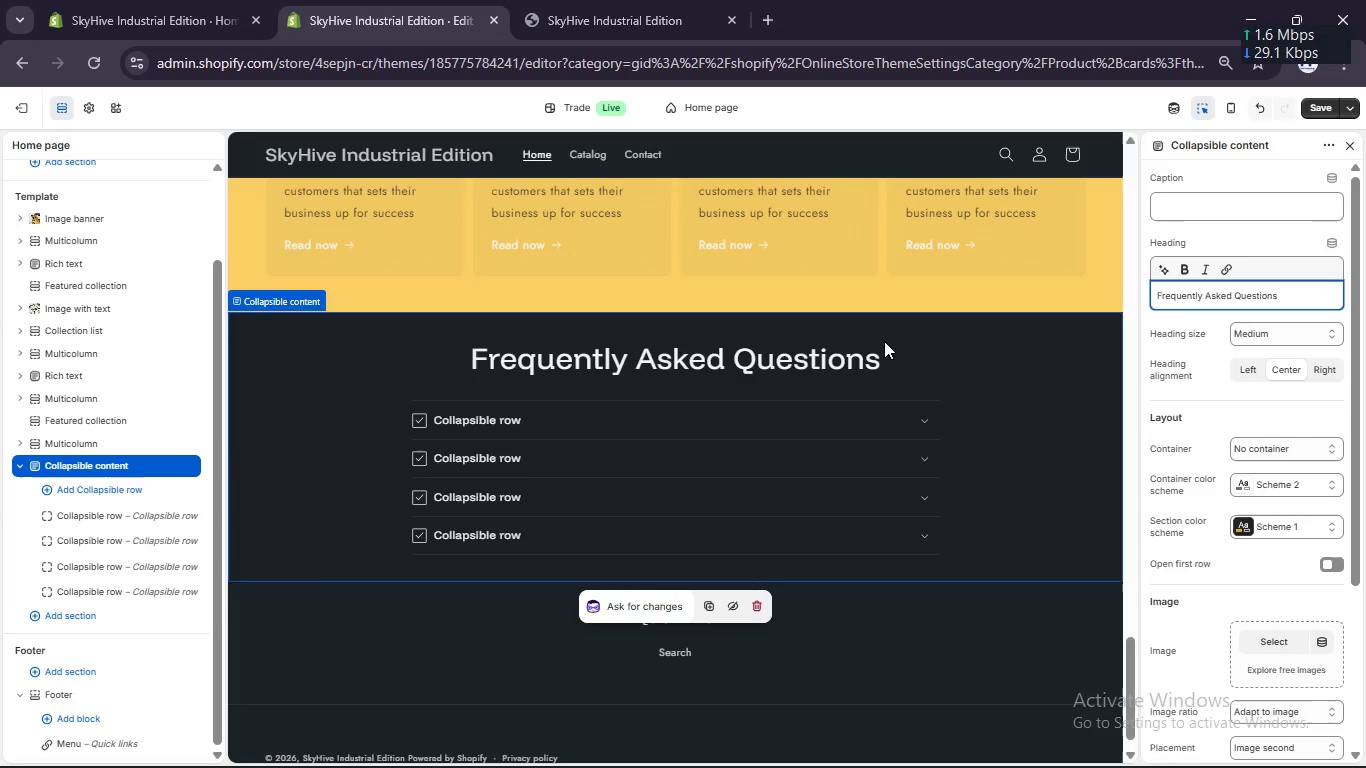 
left_click([546, 416])
 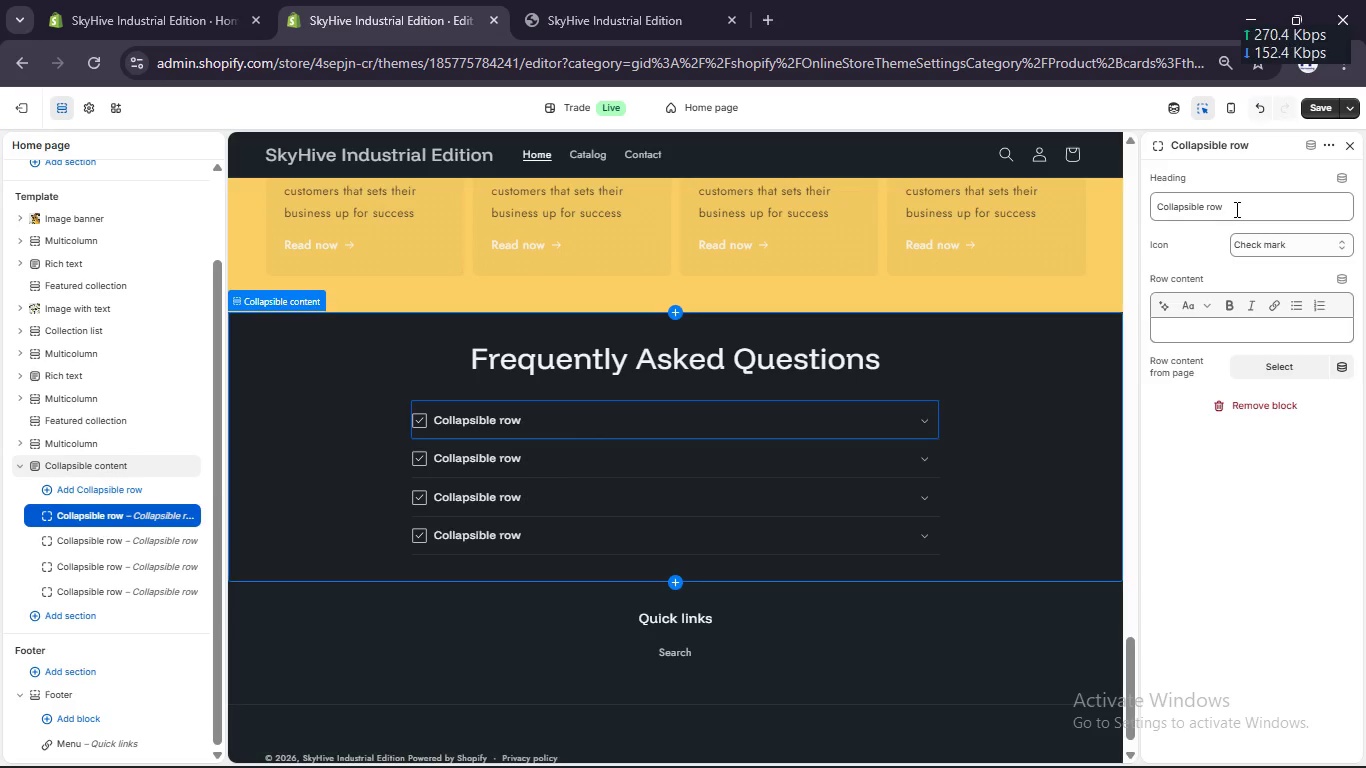 
left_click([1235, 206])
 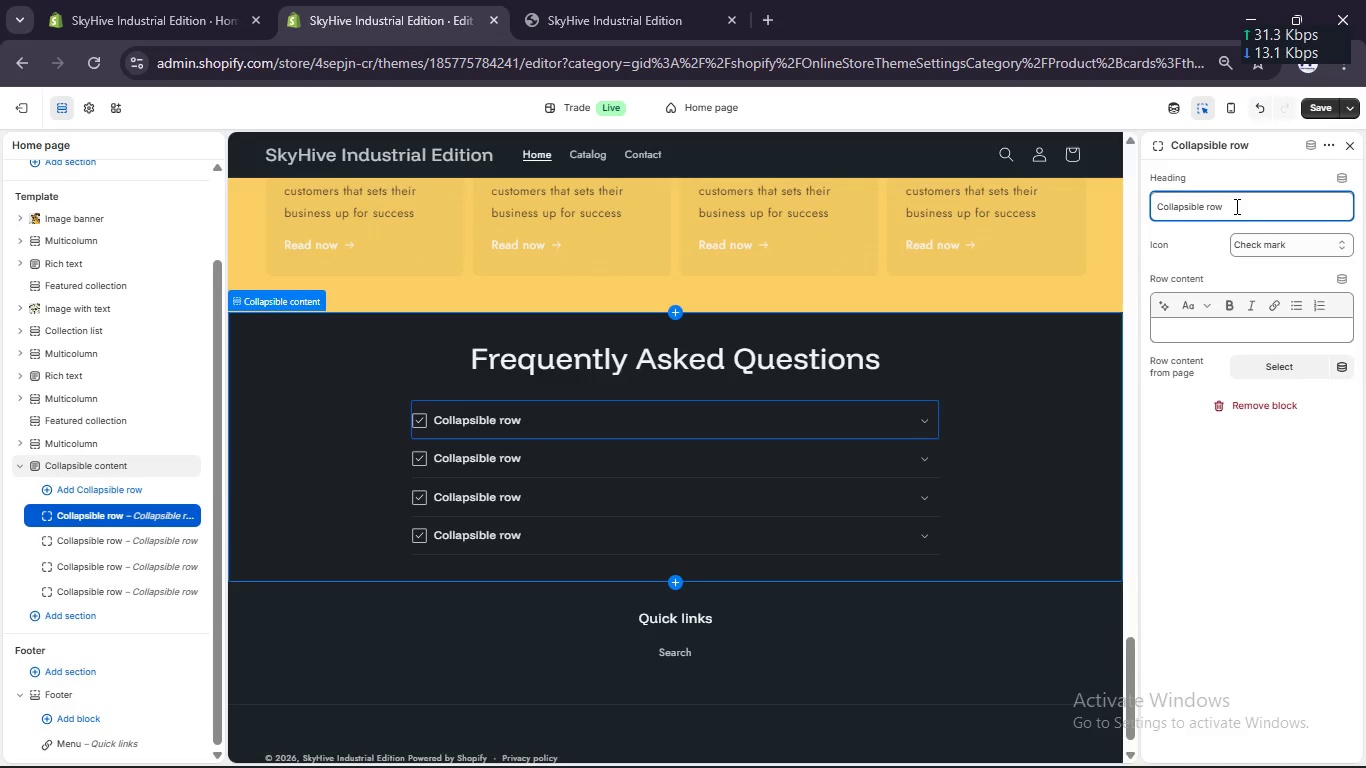 
wait(15.02)
 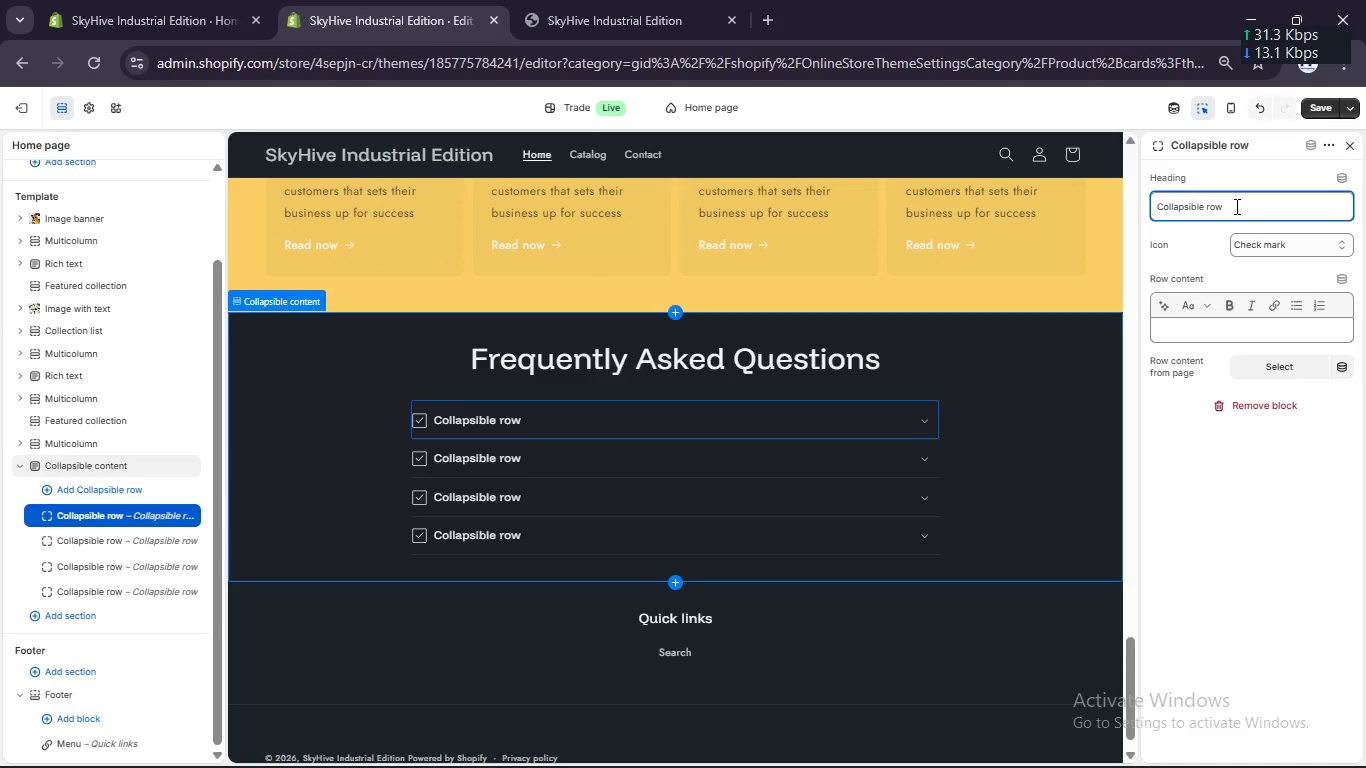 
left_click([927, 751])